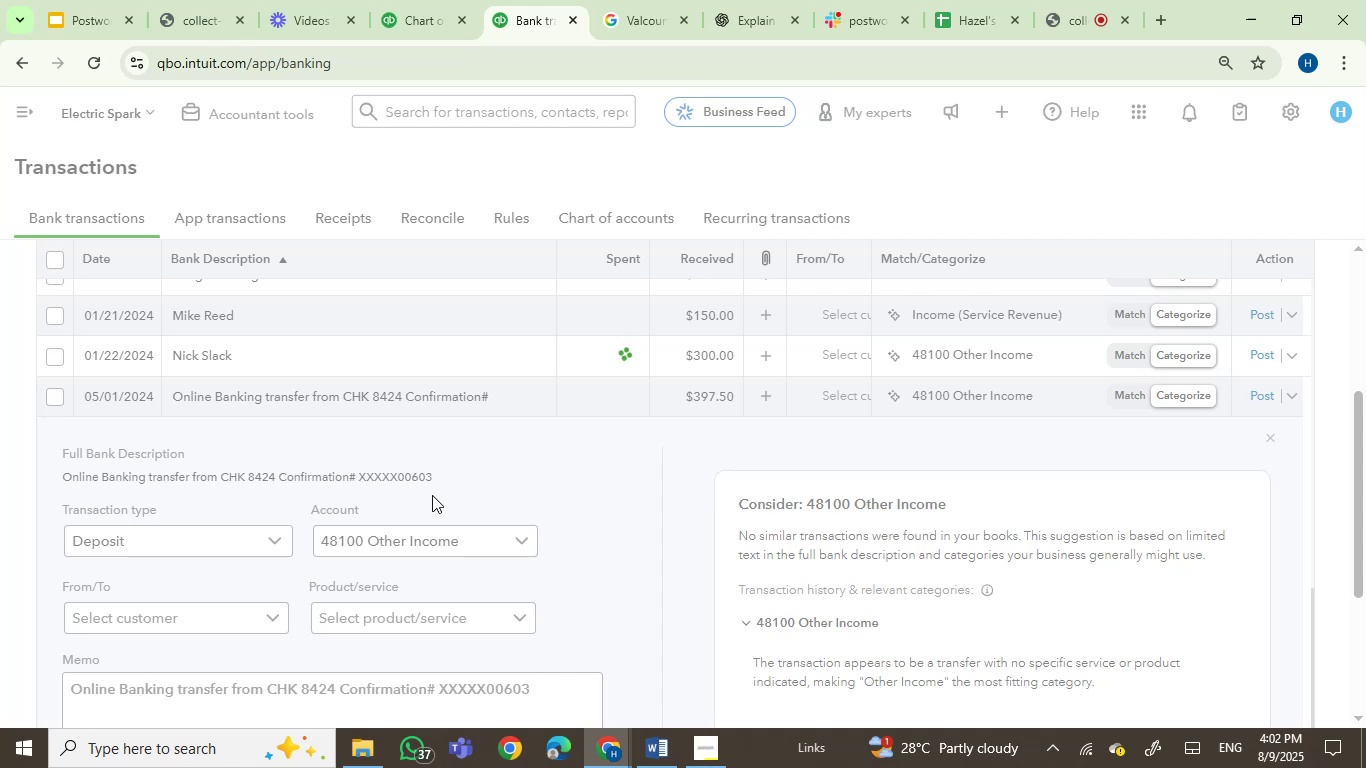 
scroll: coordinate [427, 510], scroll_direction: down, amount: 1.0
 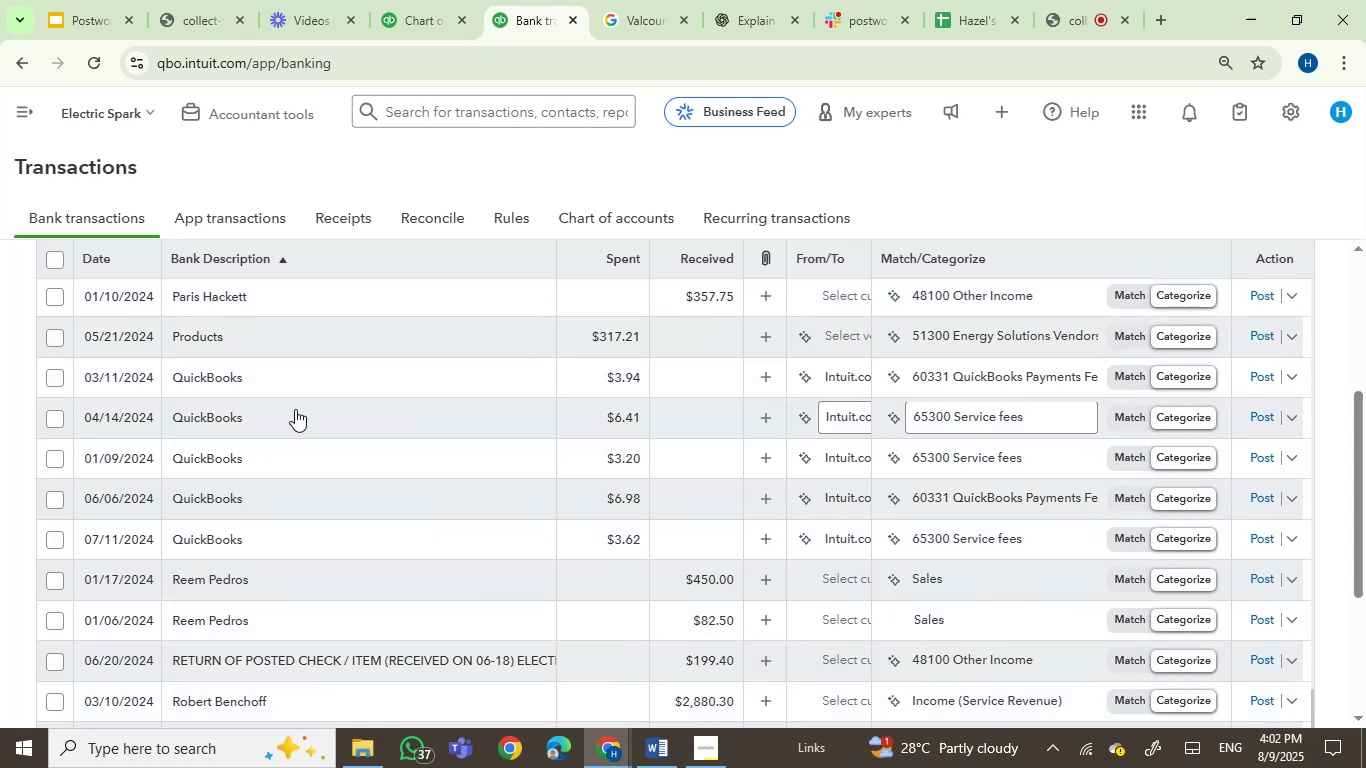 
mouse_move([193, 417])
 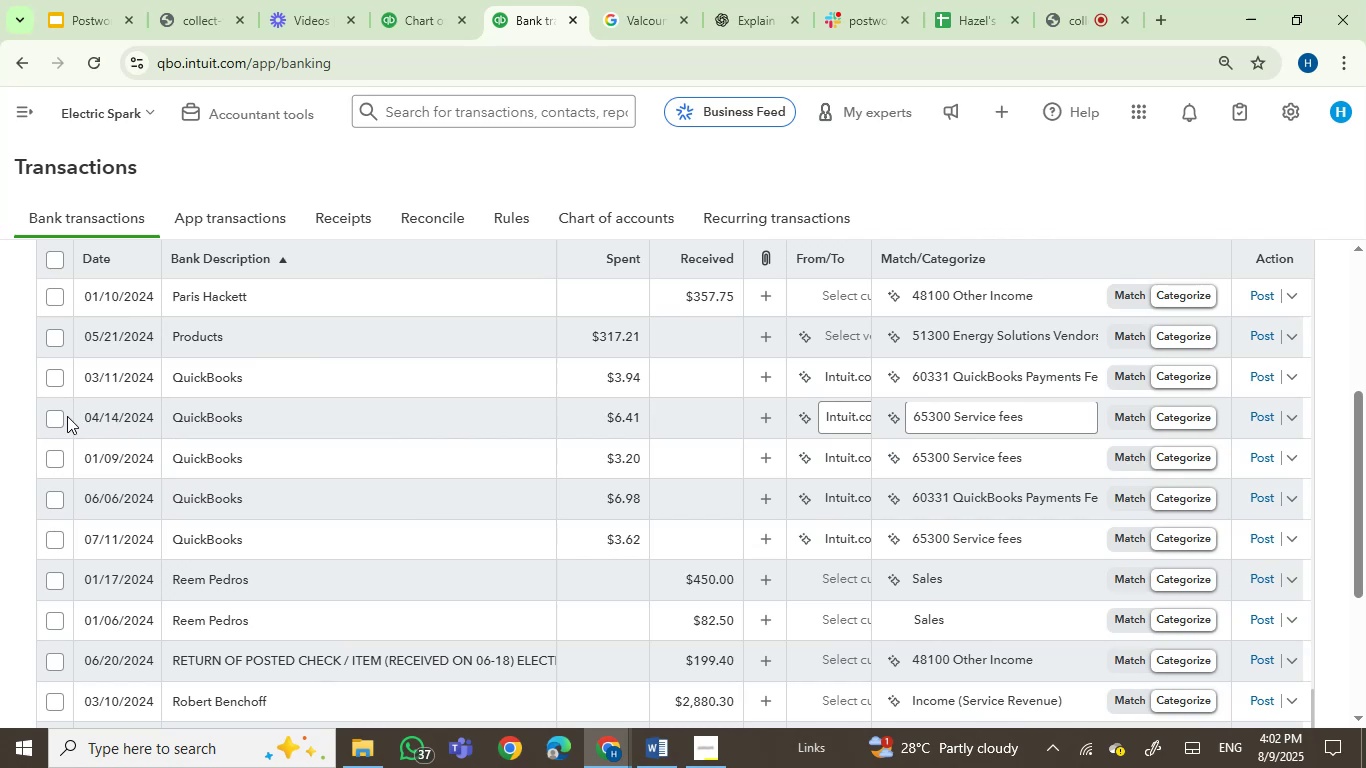 
left_click([50, 416])
 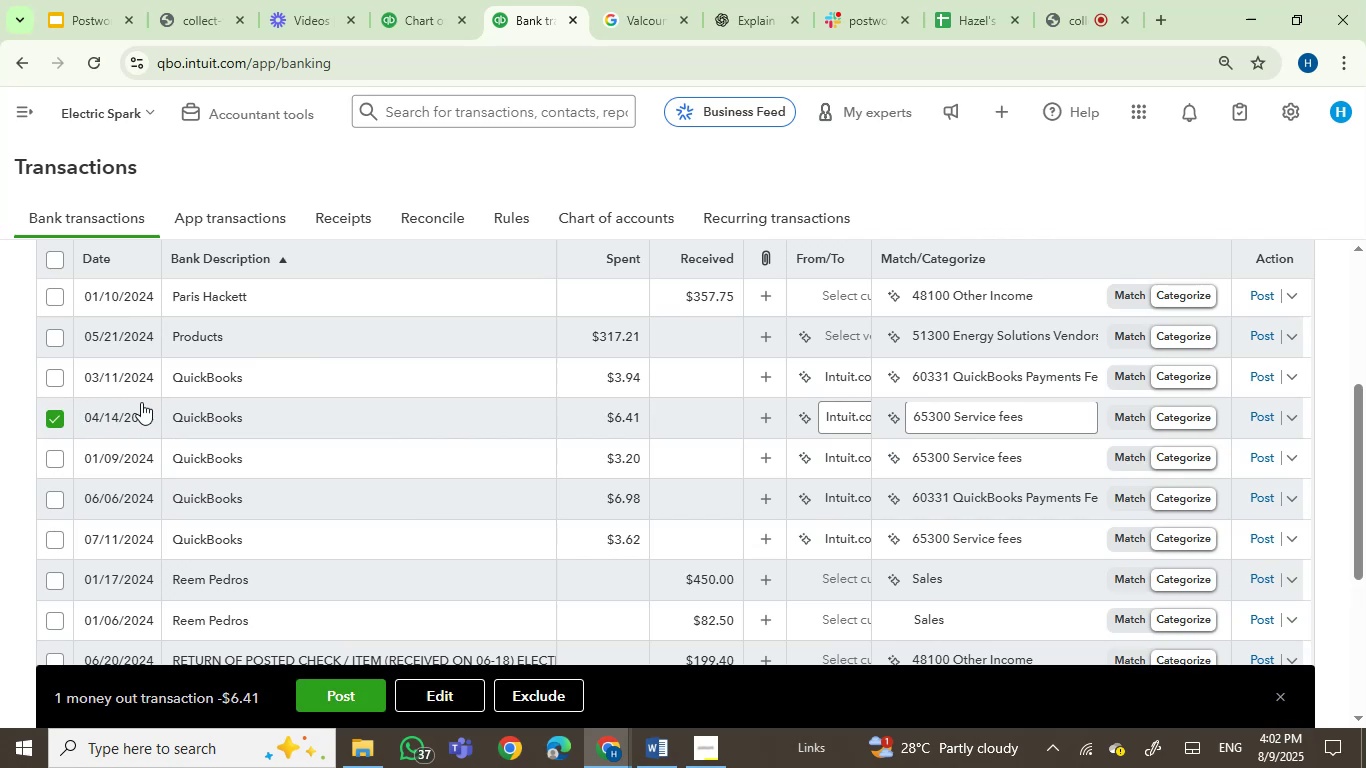 
mouse_move([229, 391])
 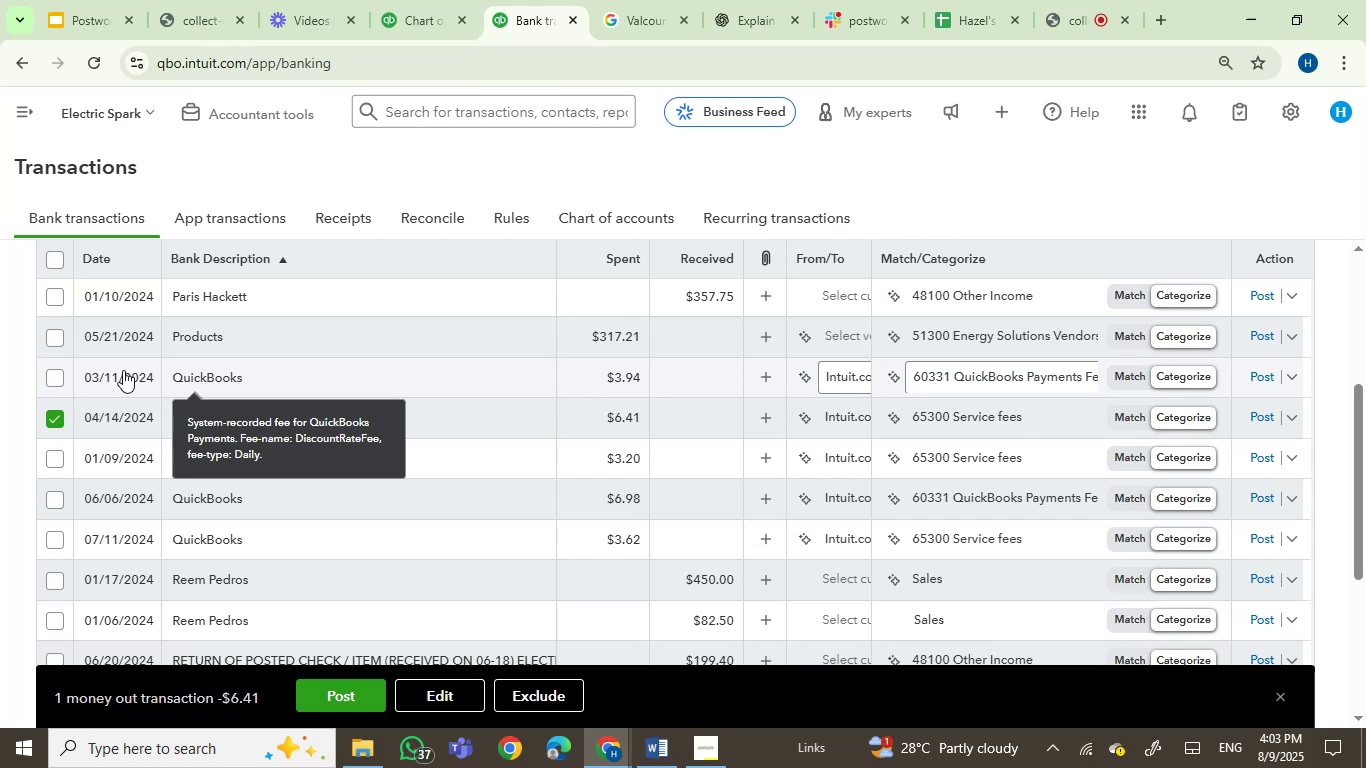 
left_click([48, 376])
 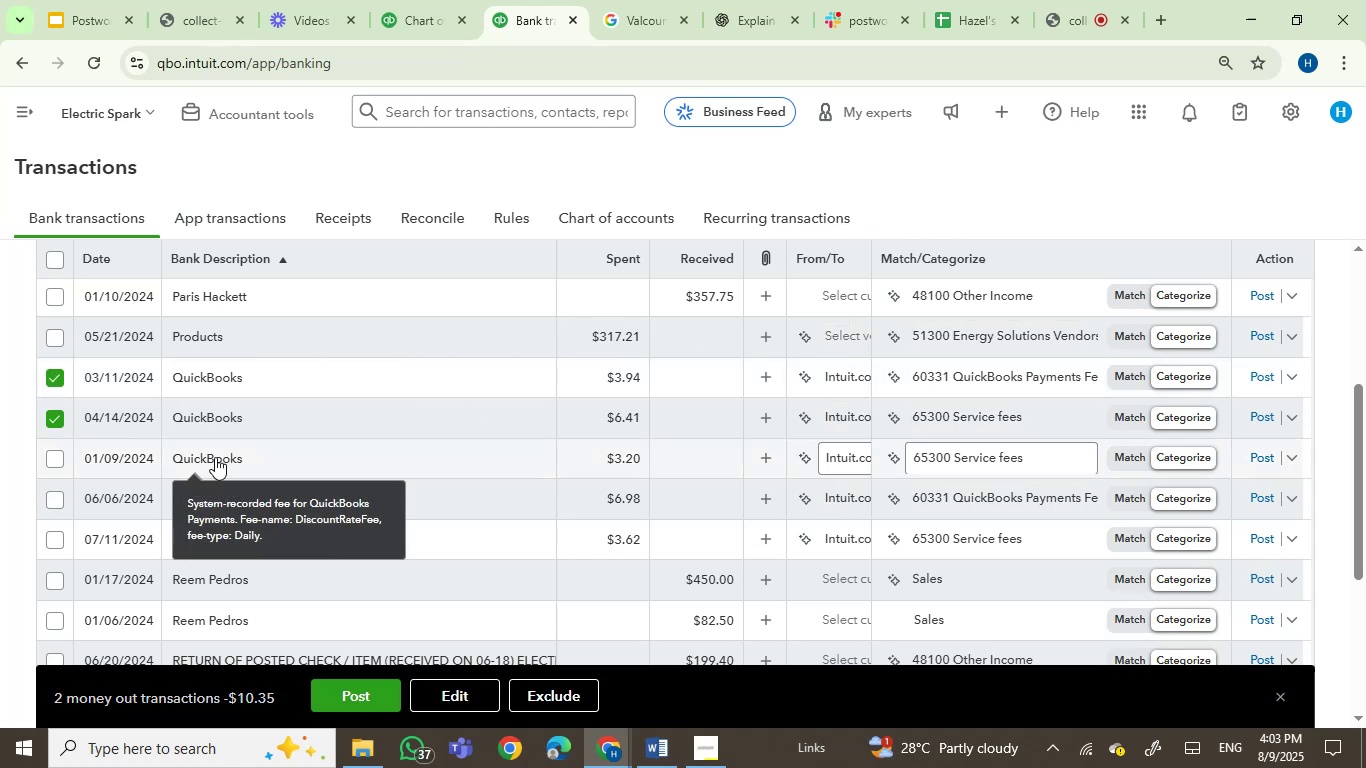 
wait(7.11)
 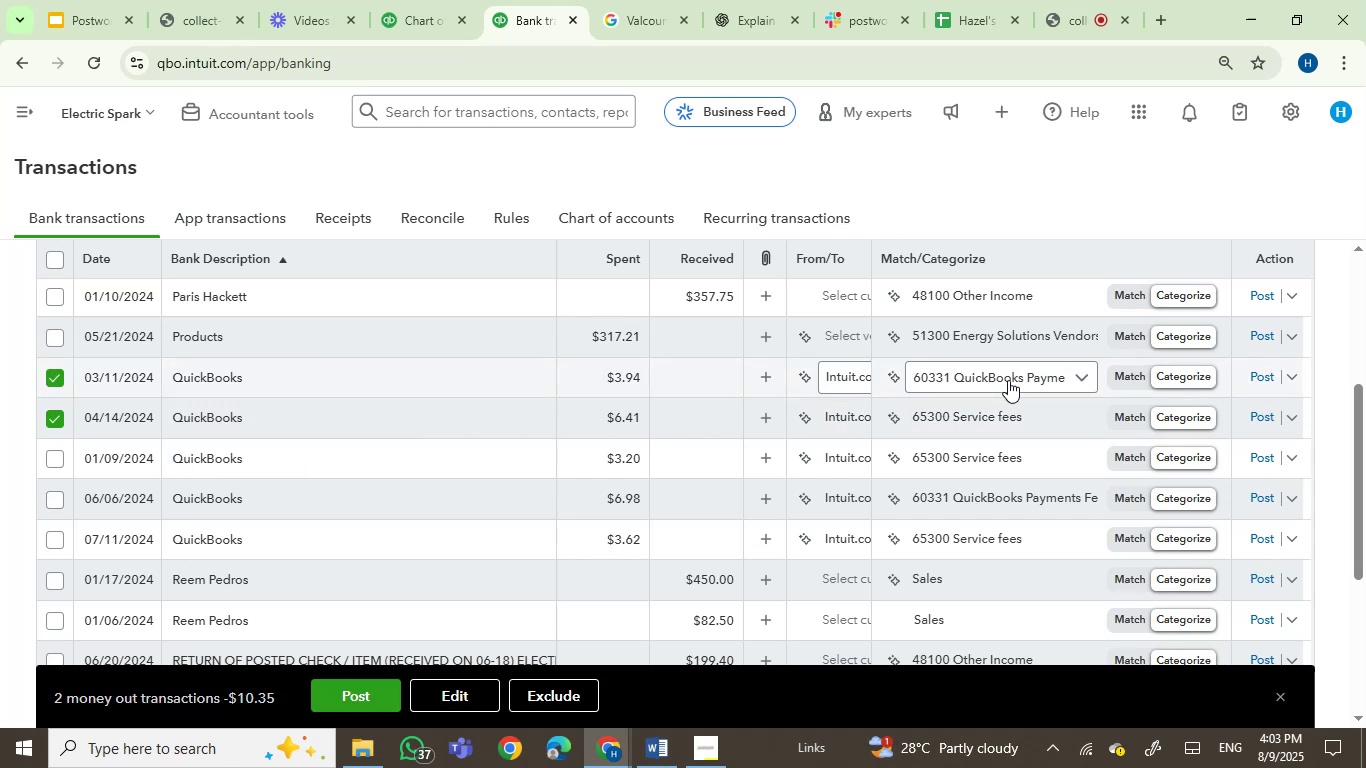 
mouse_move([210, 490])
 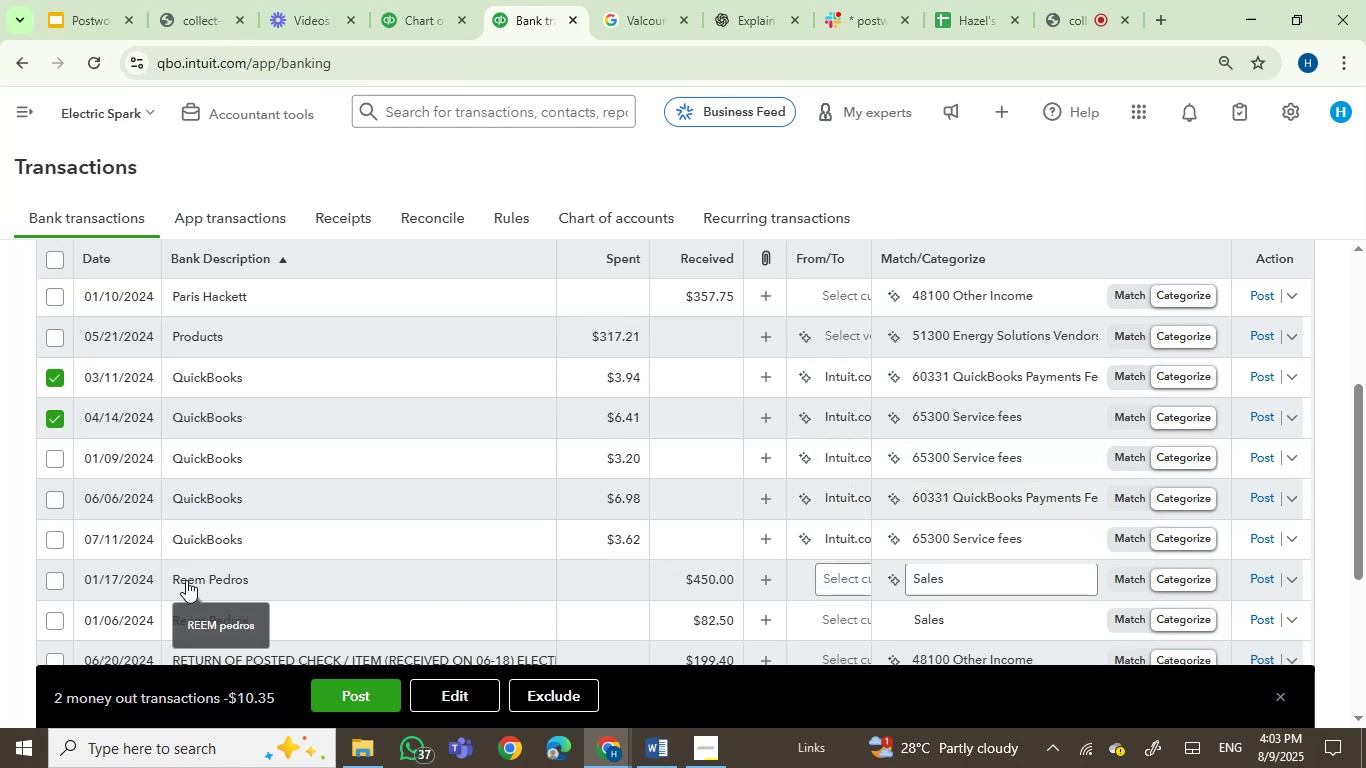 
left_click([57, 546])
 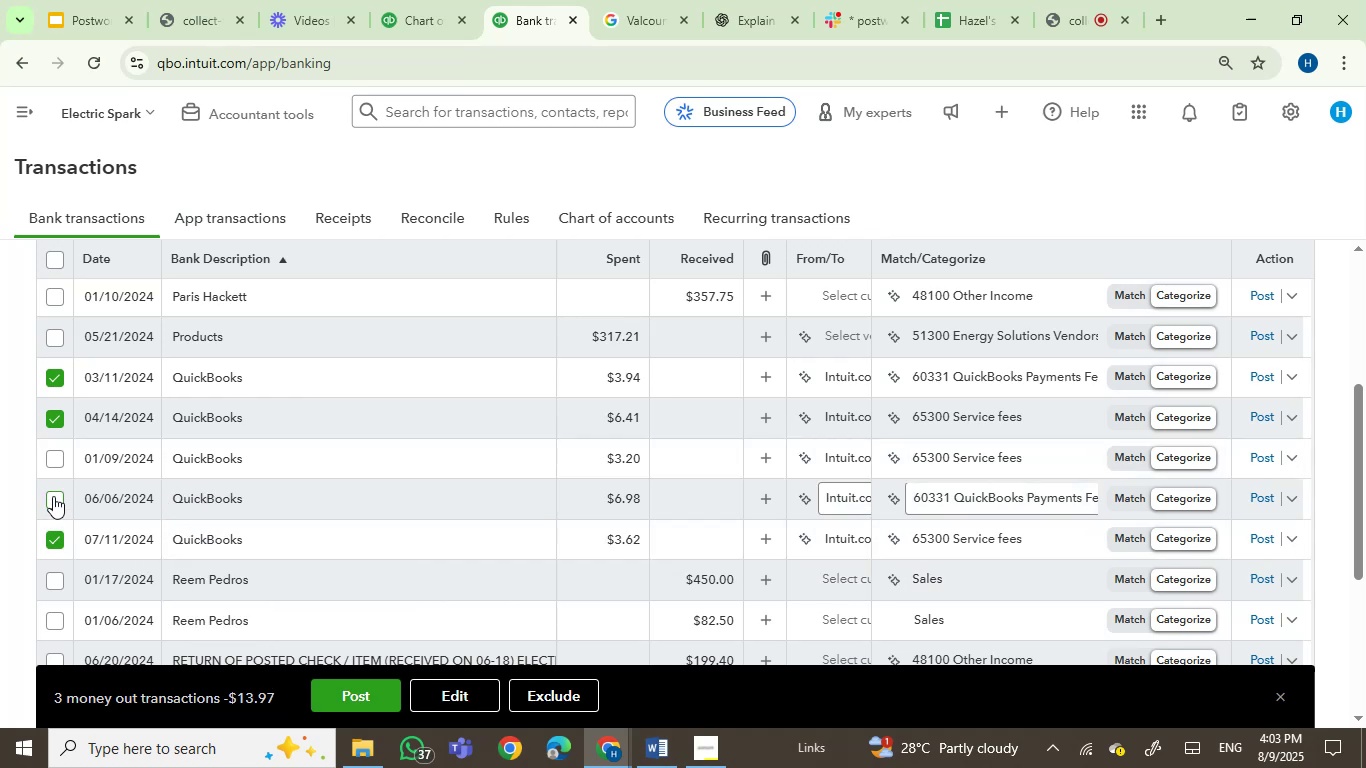 
double_click([50, 445])
 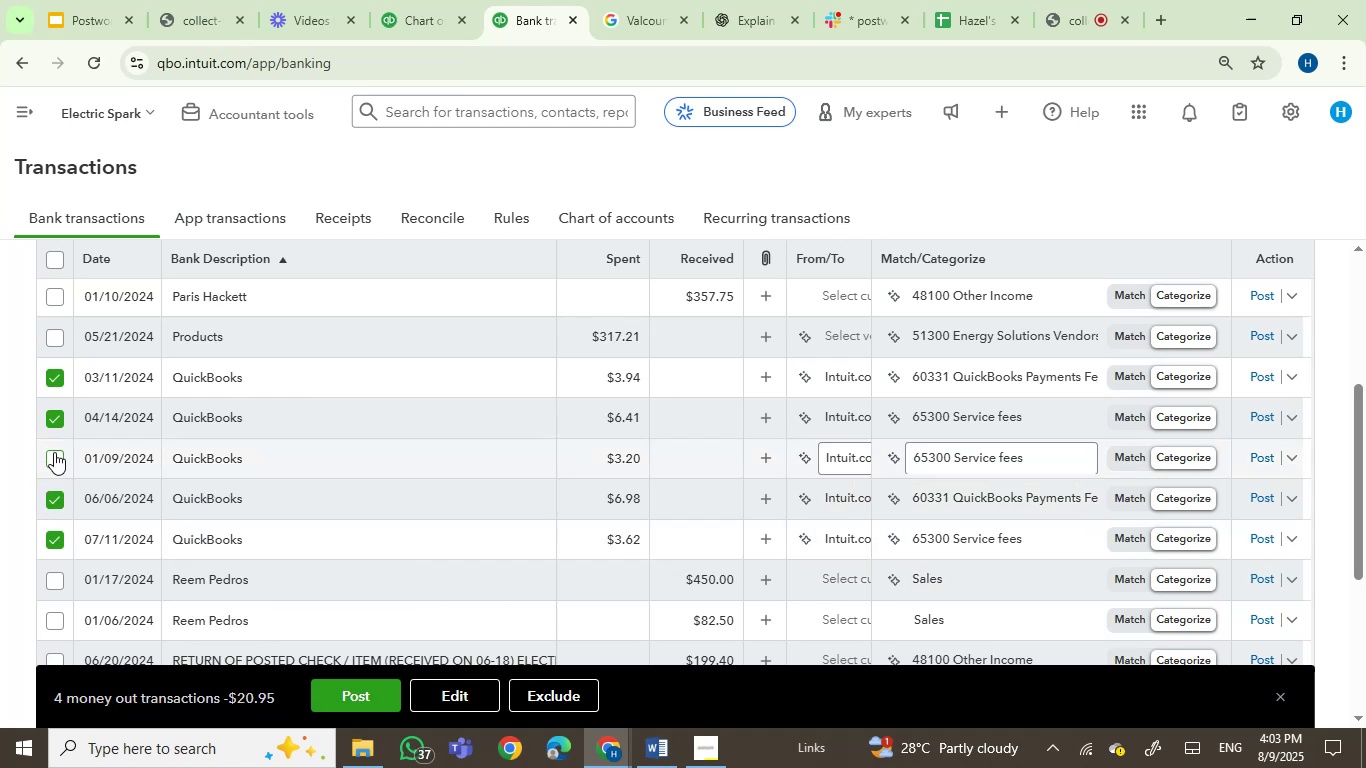 
left_click([54, 453])
 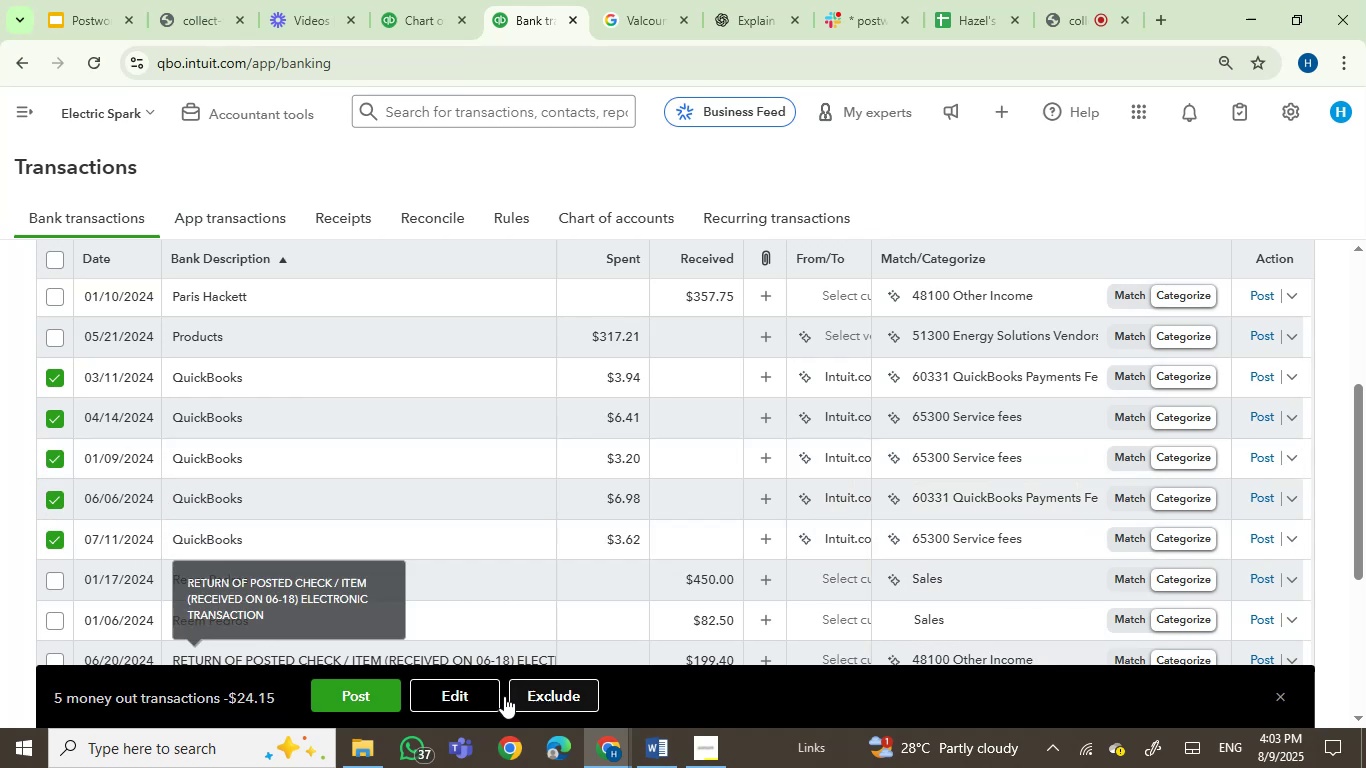 
left_click([456, 696])
 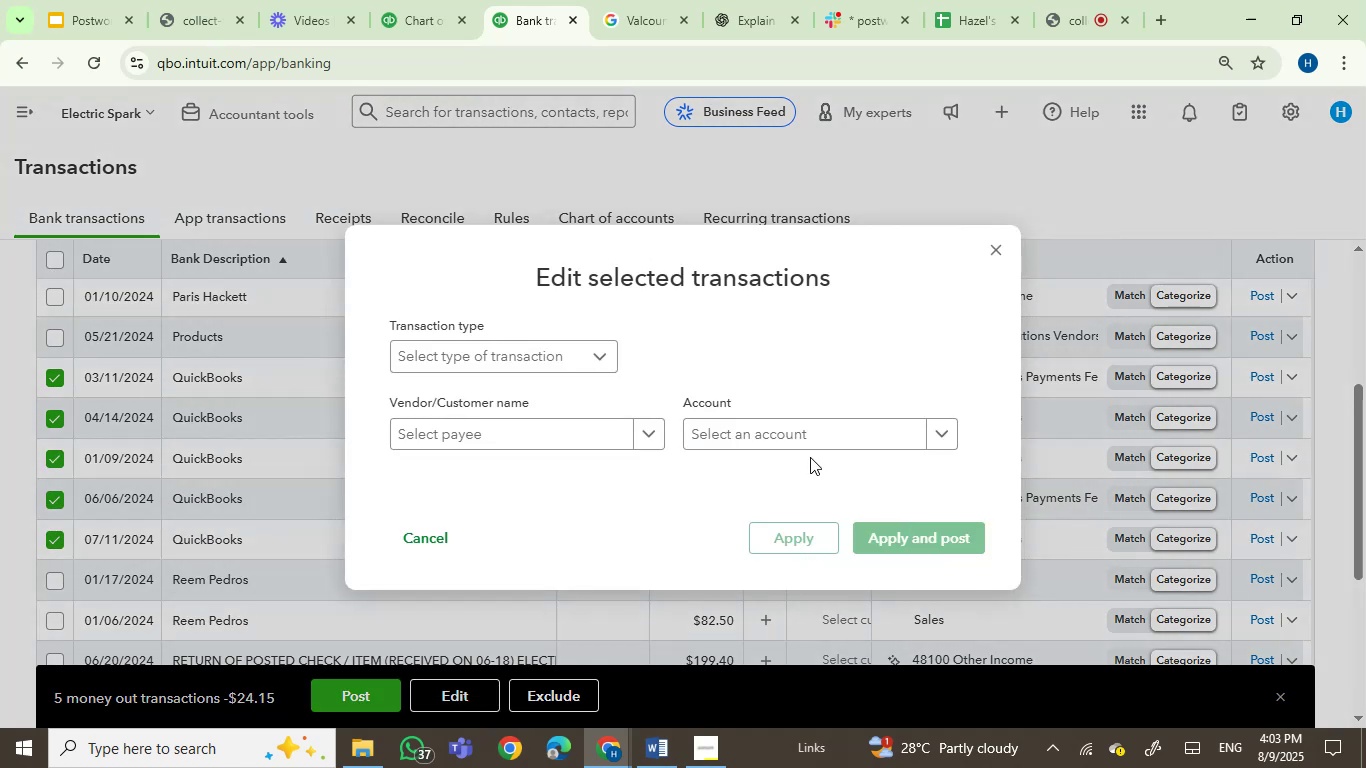 
left_click([581, 430])
 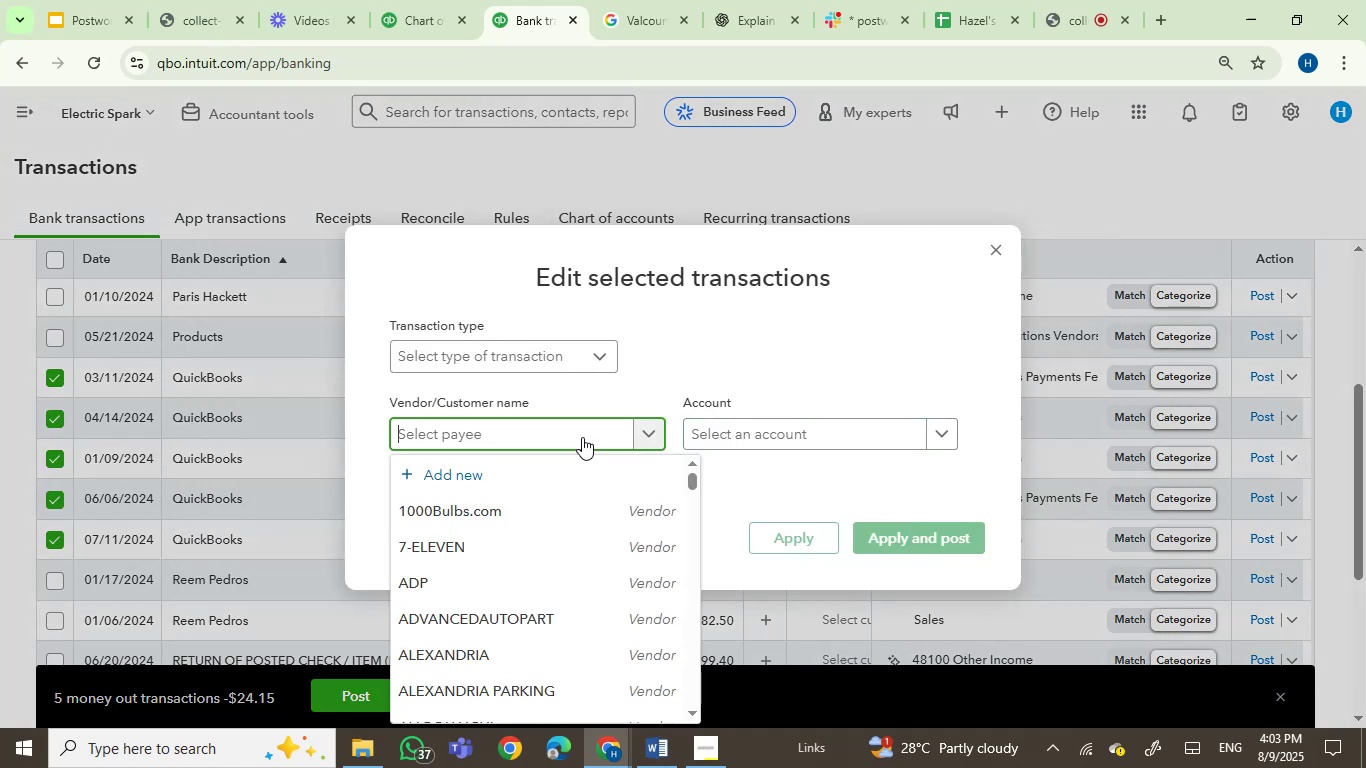 
hold_key(key=I, duration=0.35)
 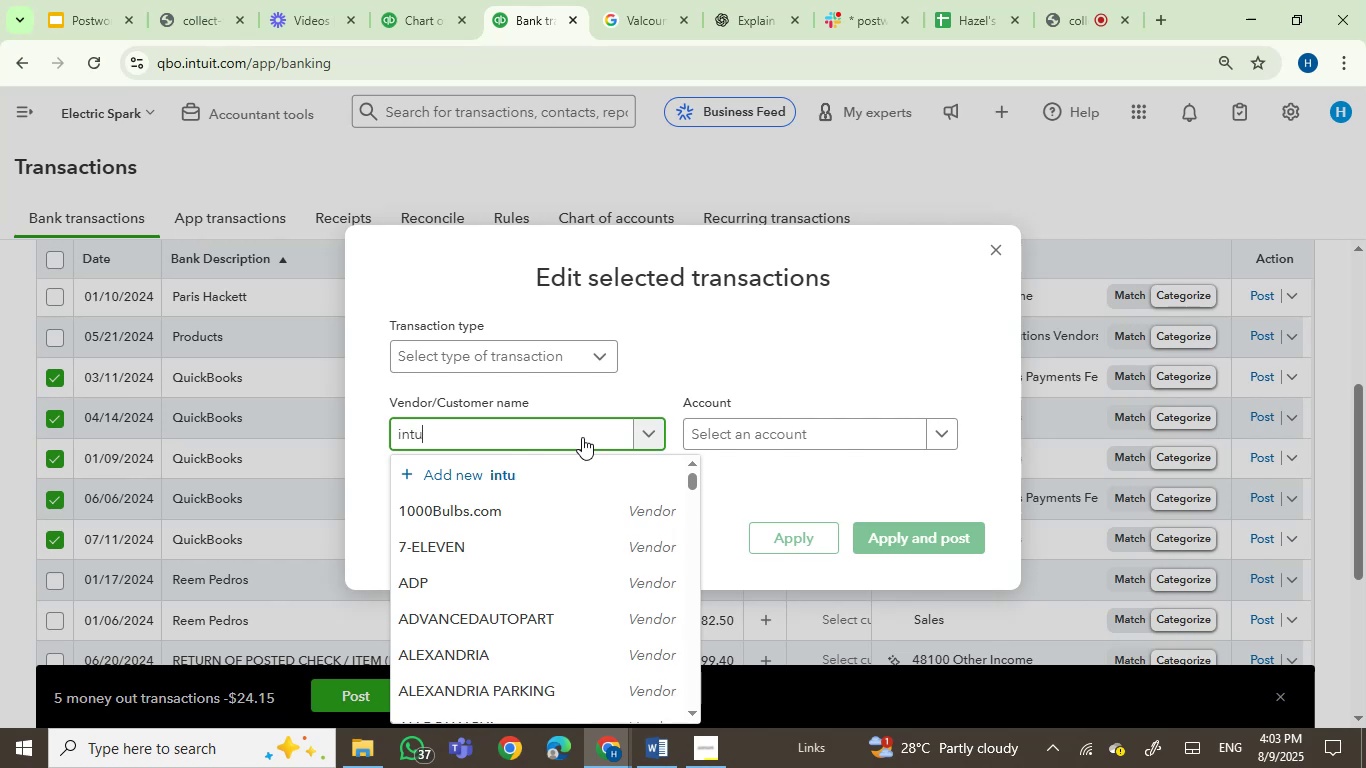 
type(ntu)
 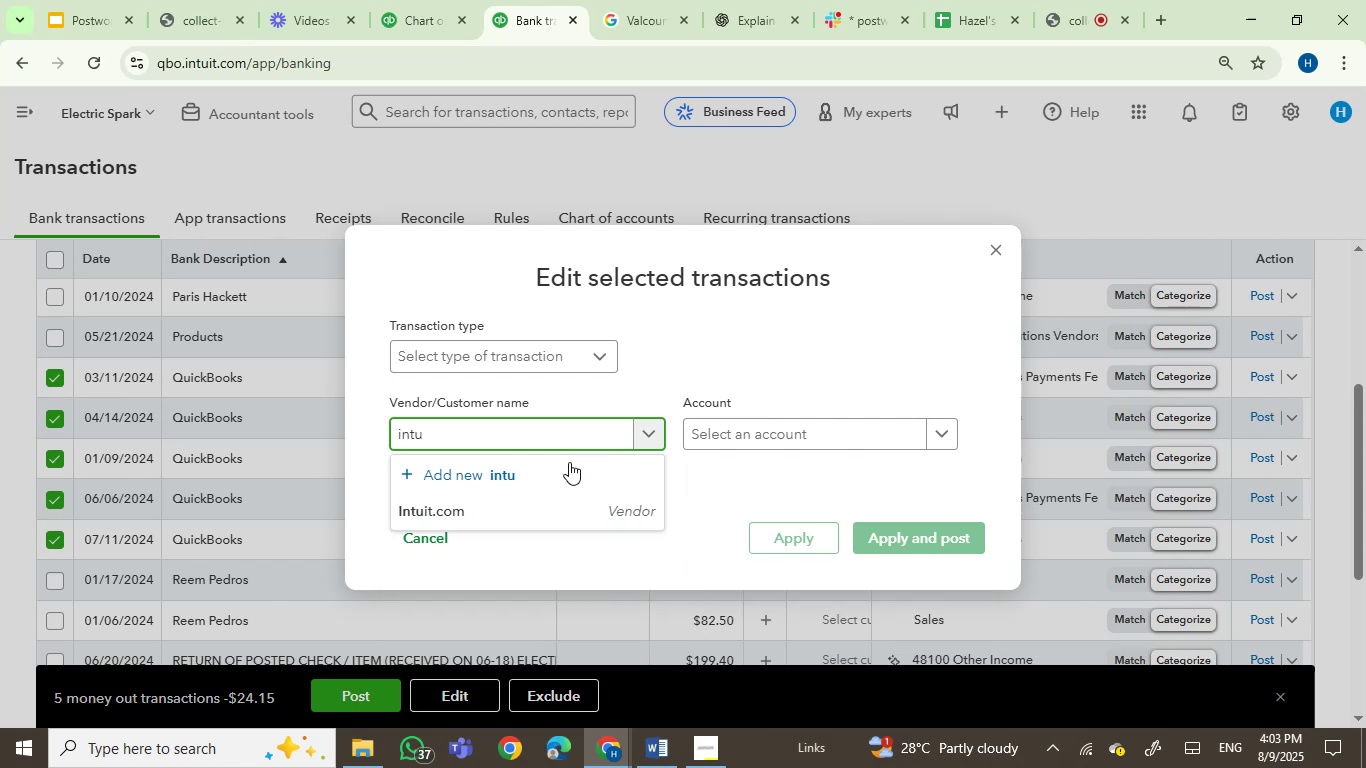 
left_click([476, 514])
 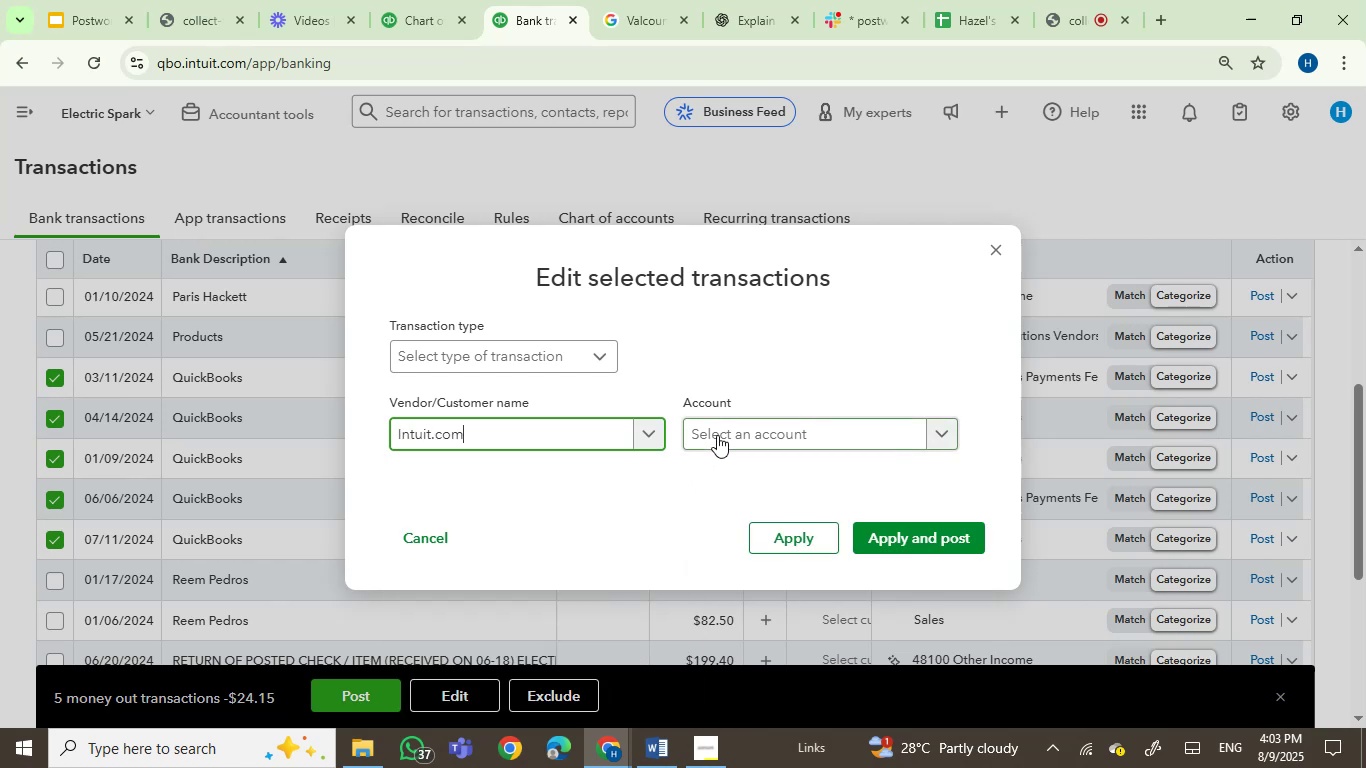 
left_click([718, 434])
 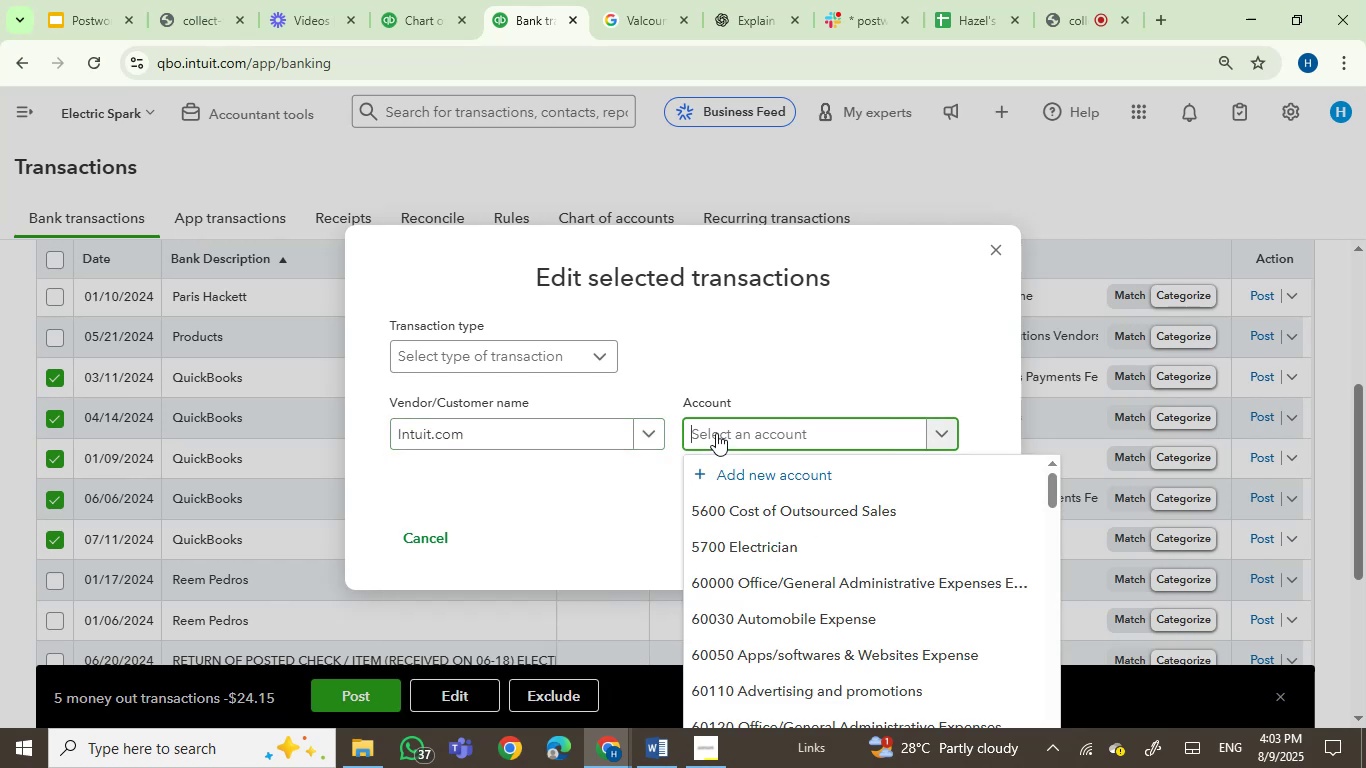 
type(int)
 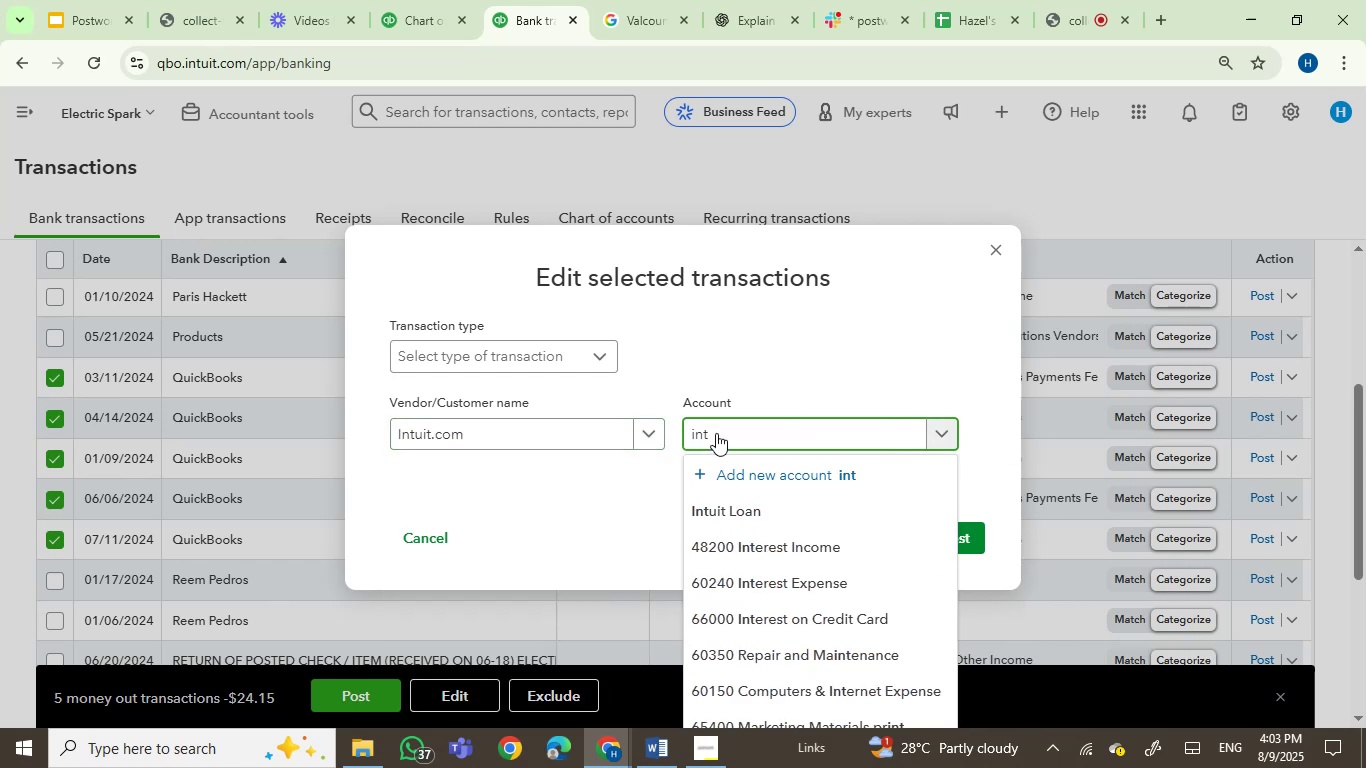 
scroll: coordinate [871, 591], scroll_direction: down, amount: 1.0
 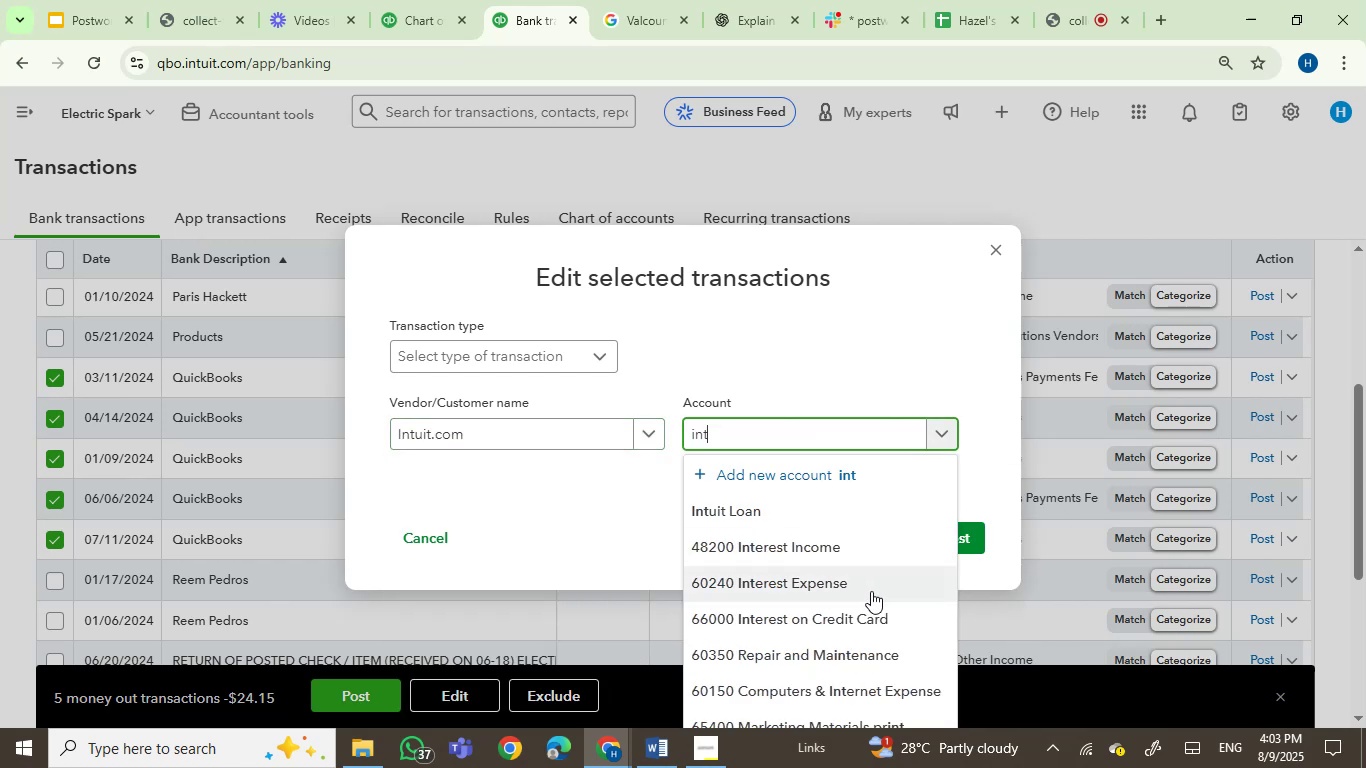 
key(Backspace)
key(Backspace)
key(Backspace)
key(Backspace)
type(quick)
 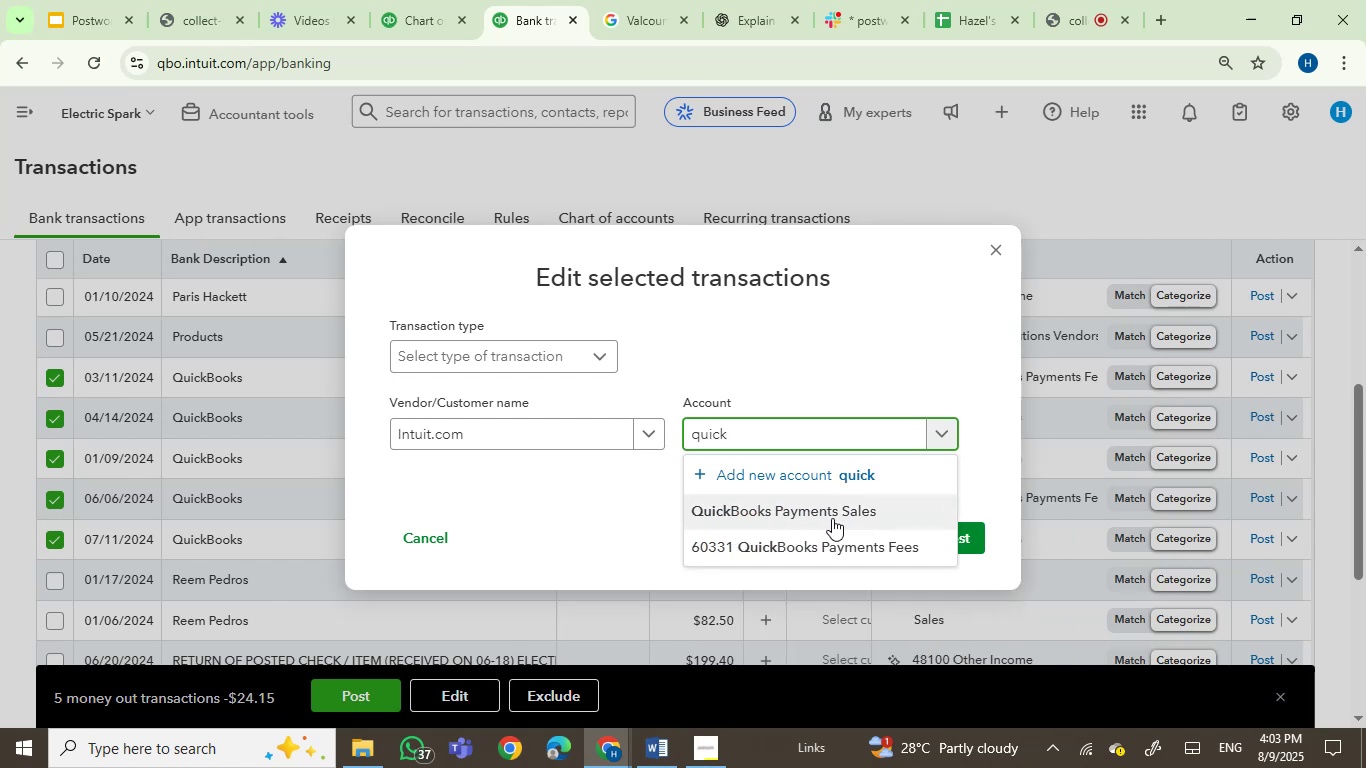 
left_click([846, 553])
 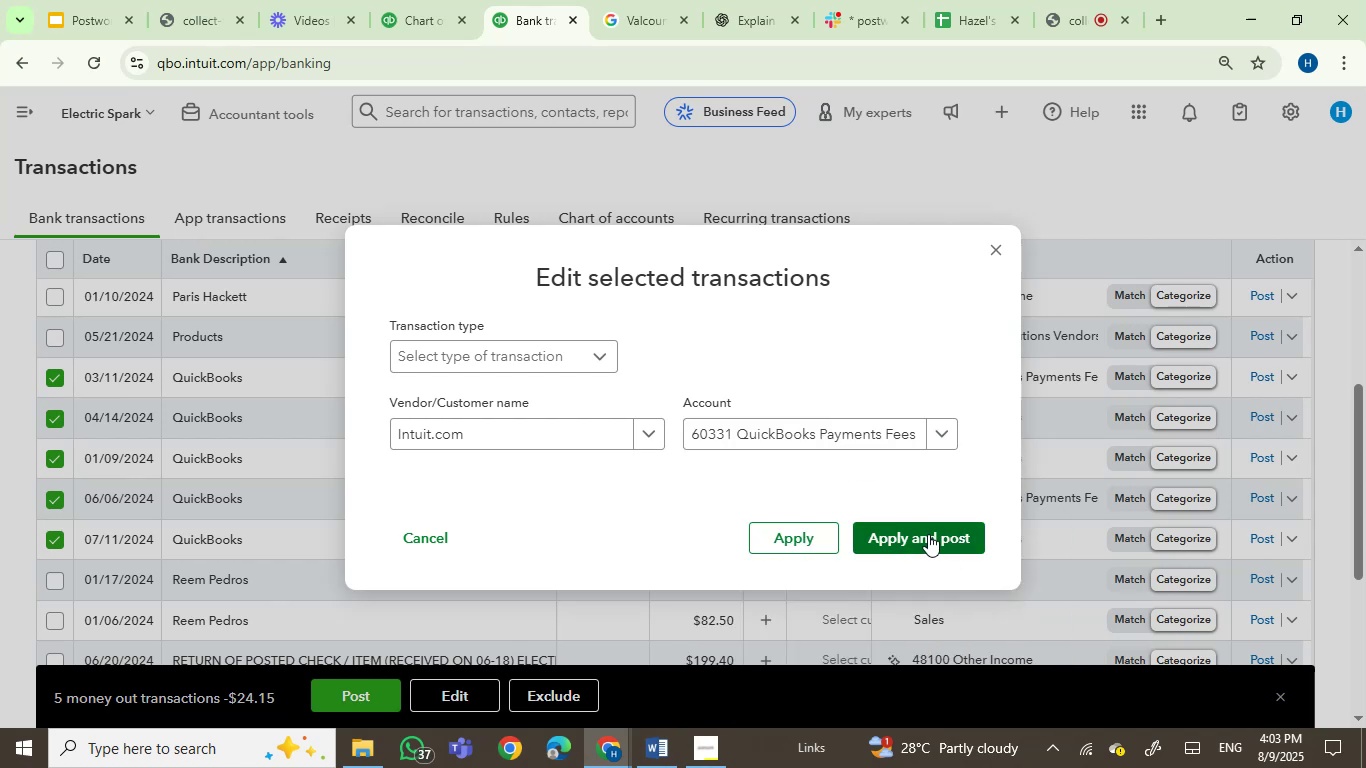 
left_click([924, 535])
 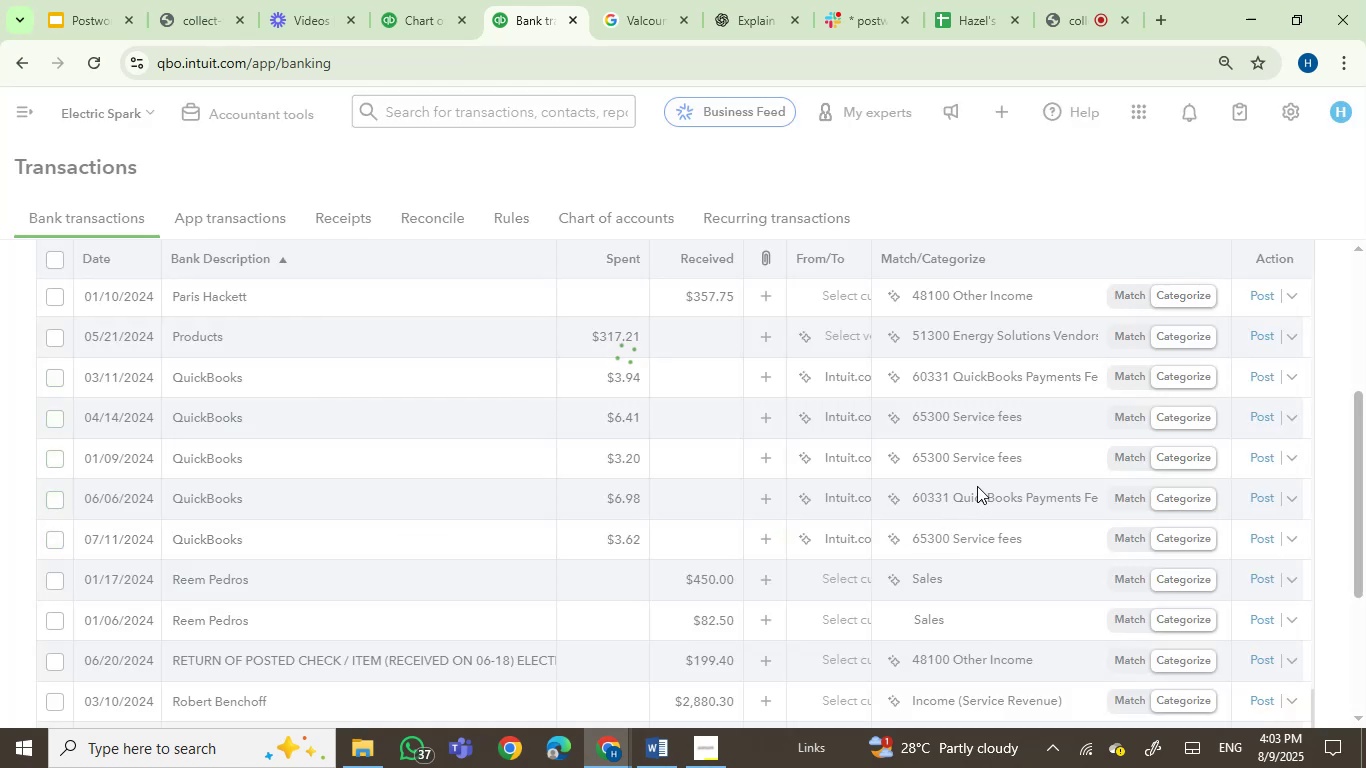 
wait(8.33)
 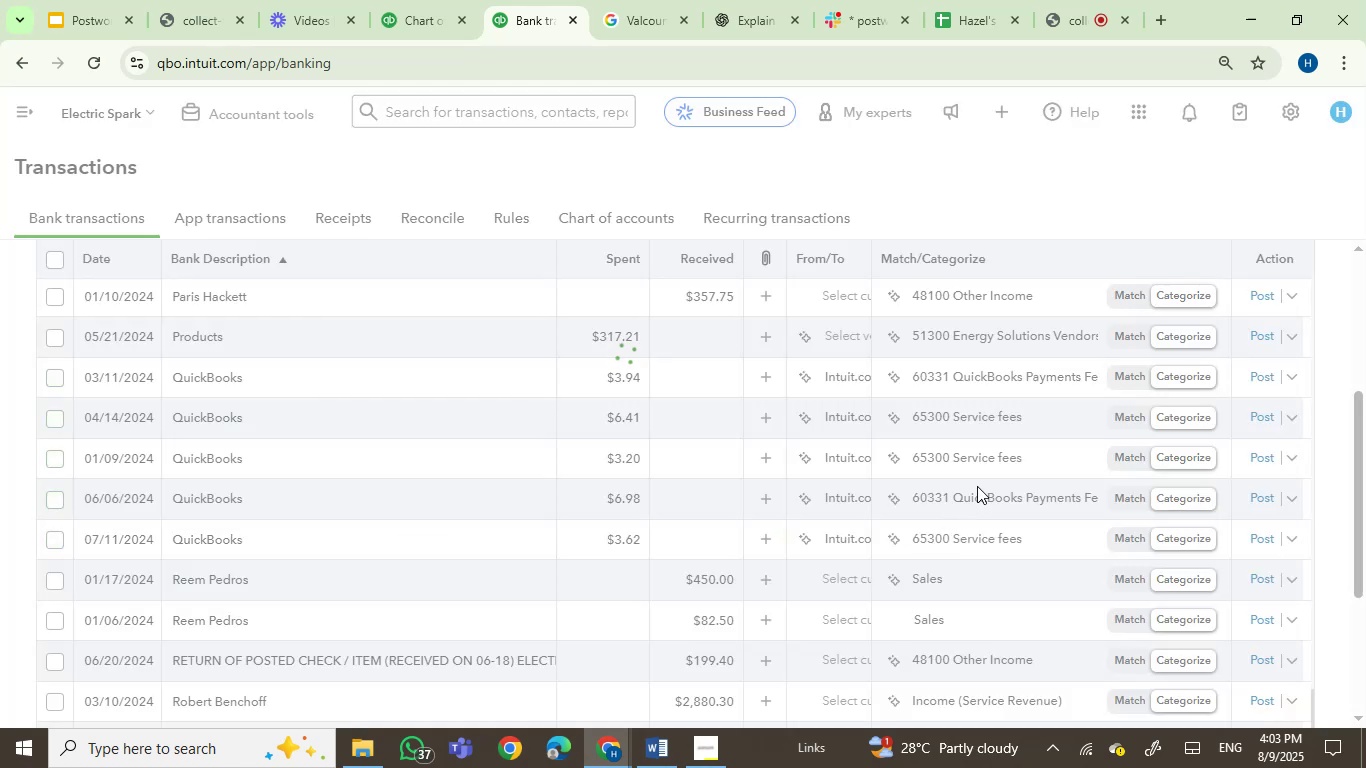 
scroll: coordinate [379, 550], scroll_direction: down, amount: 1.0
 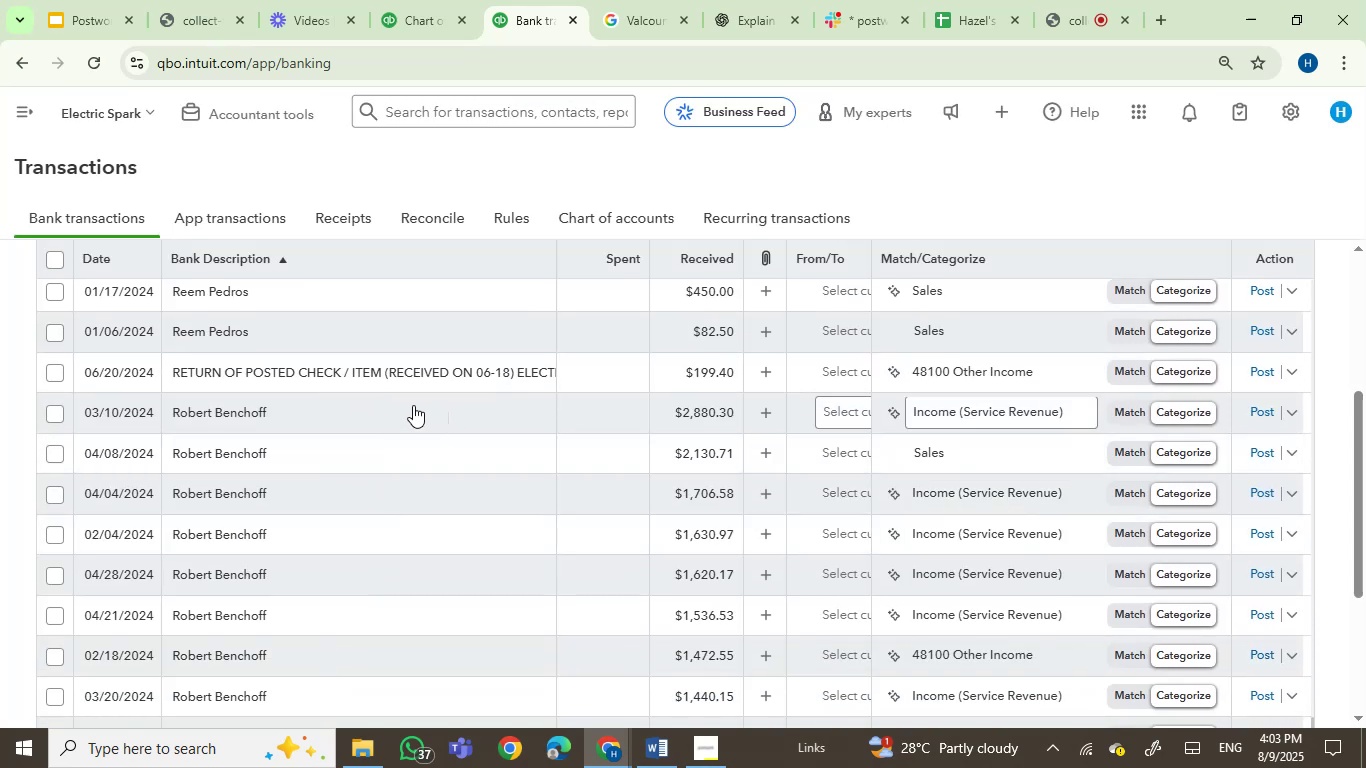 
left_click([336, 416])
 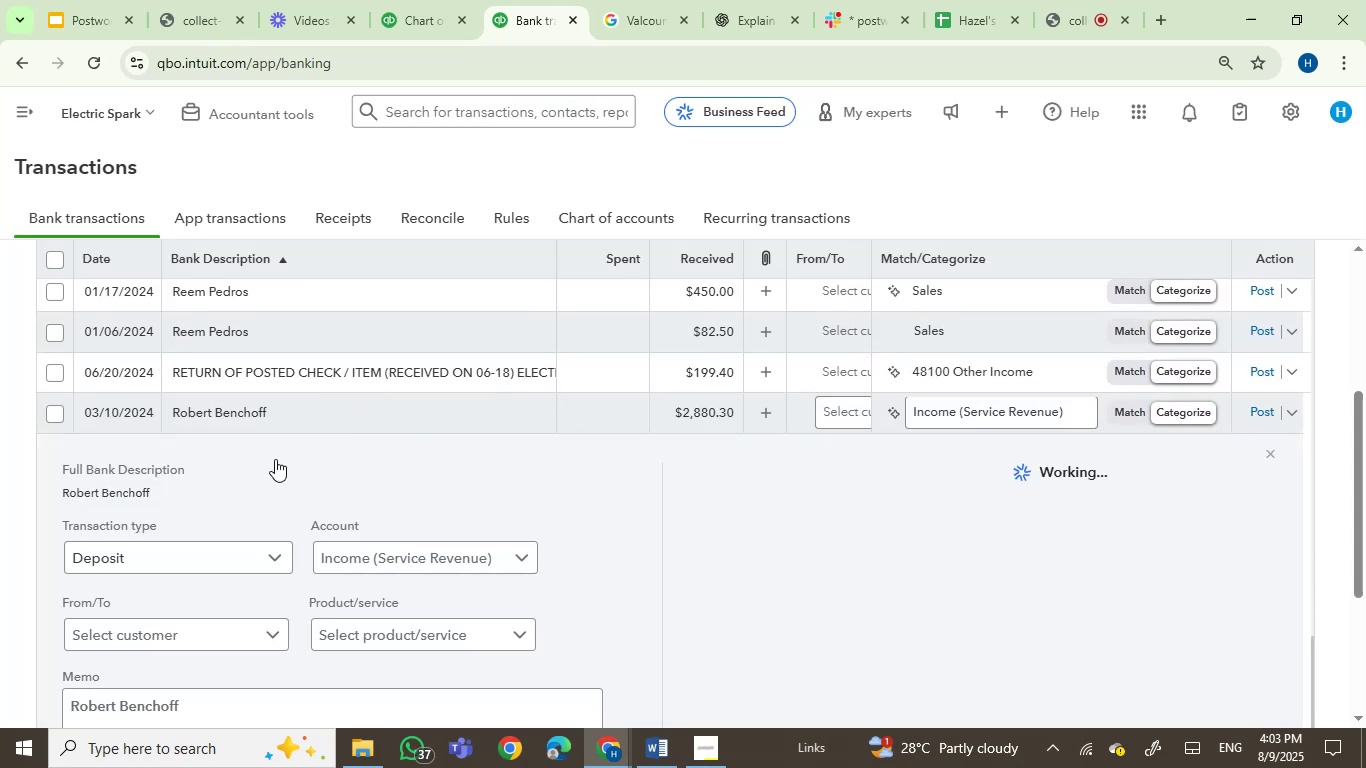 
scroll: coordinate [295, 520], scroll_direction: down, amount: 2.0
 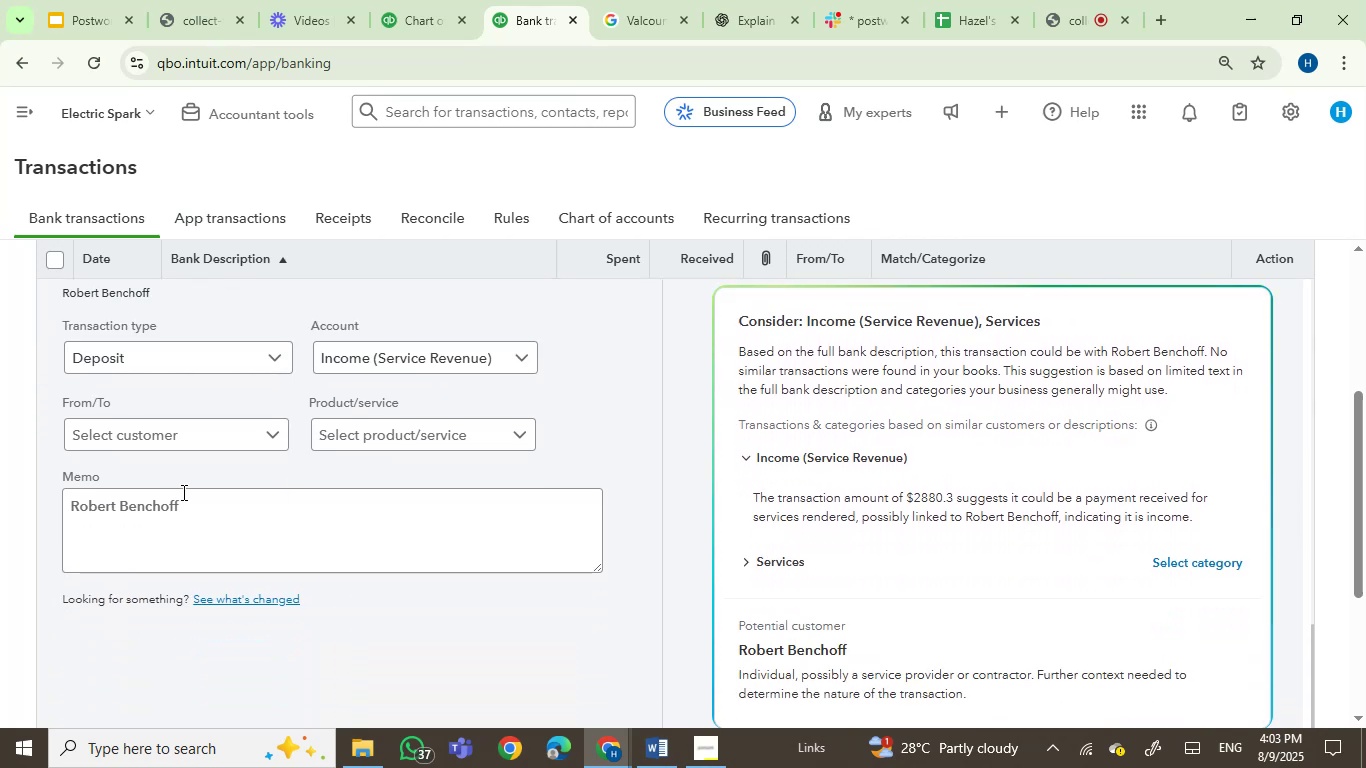 
left_click_drag(start_coordinate=[185, 502], to_coordinate=[61, 504])
 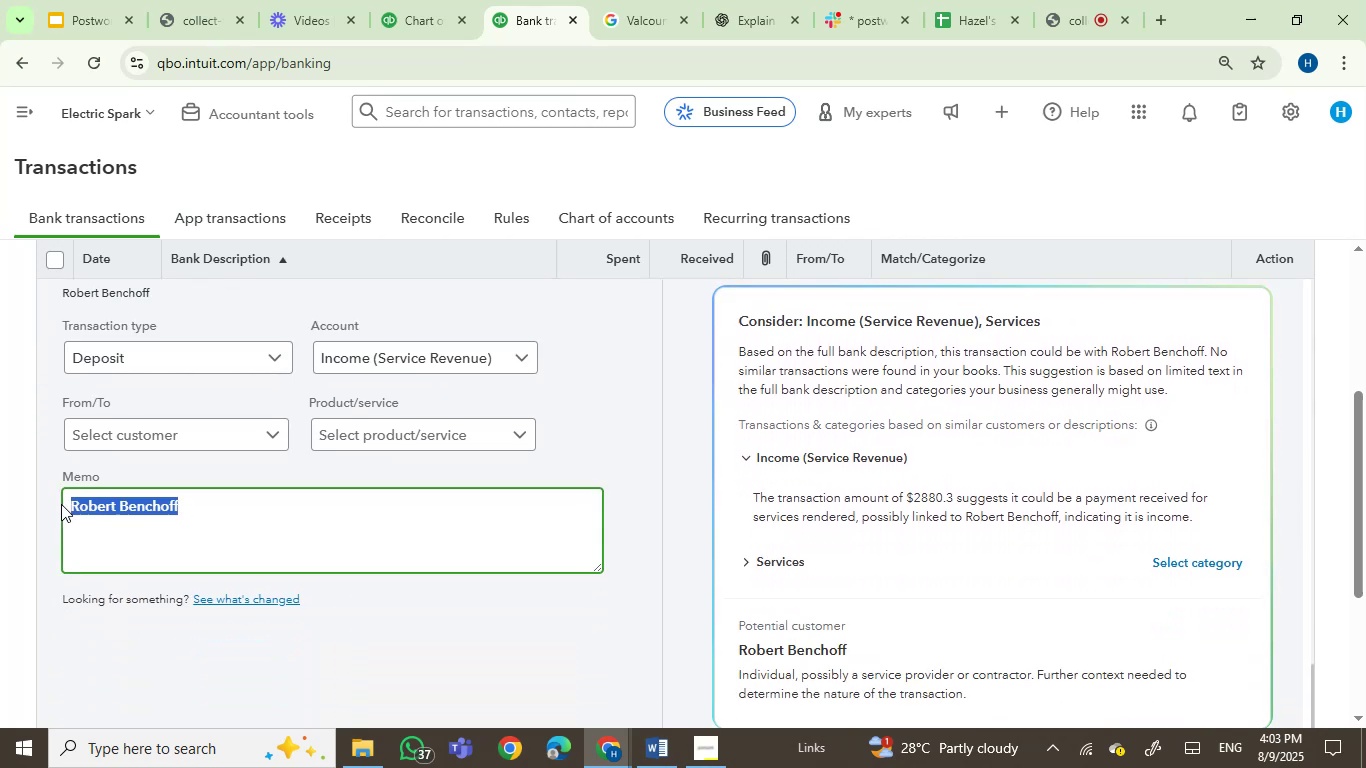 
key(Control+C)
 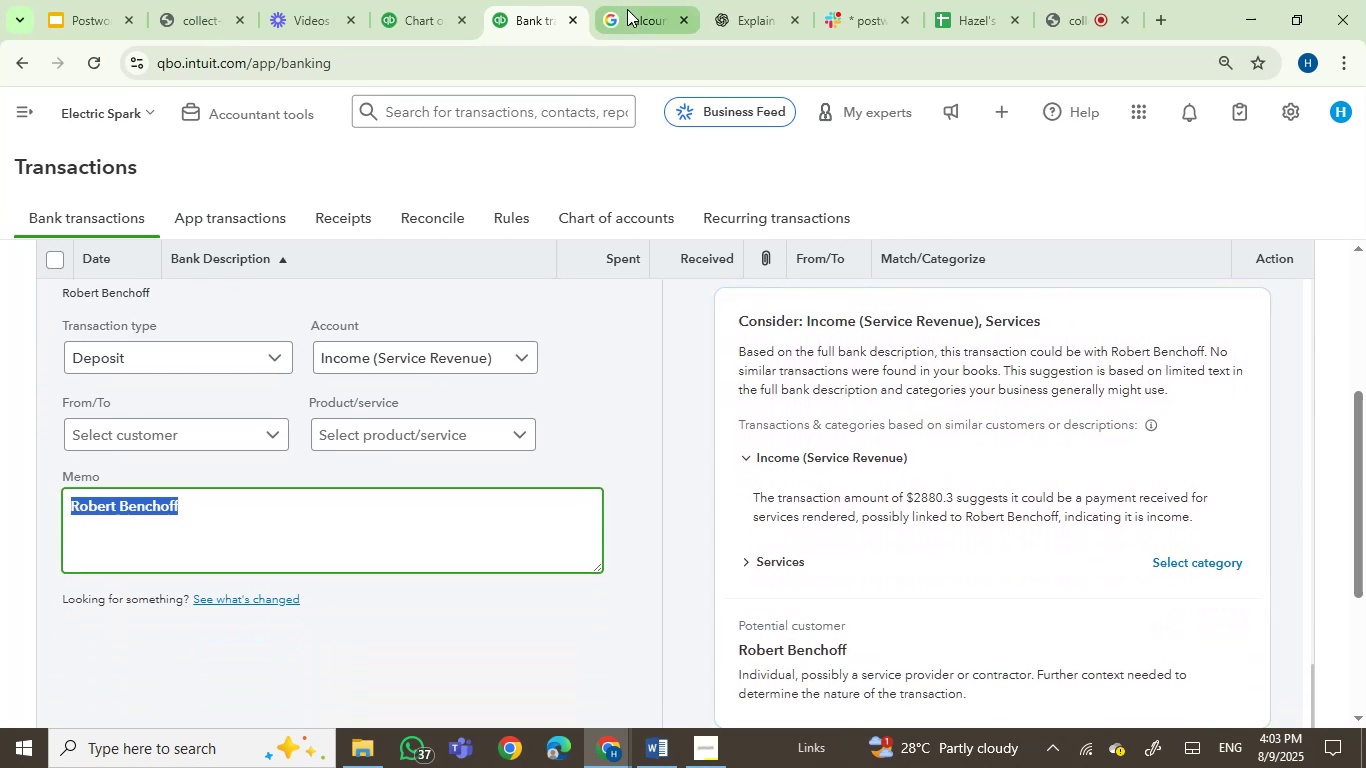 
double_click([619, 57])
 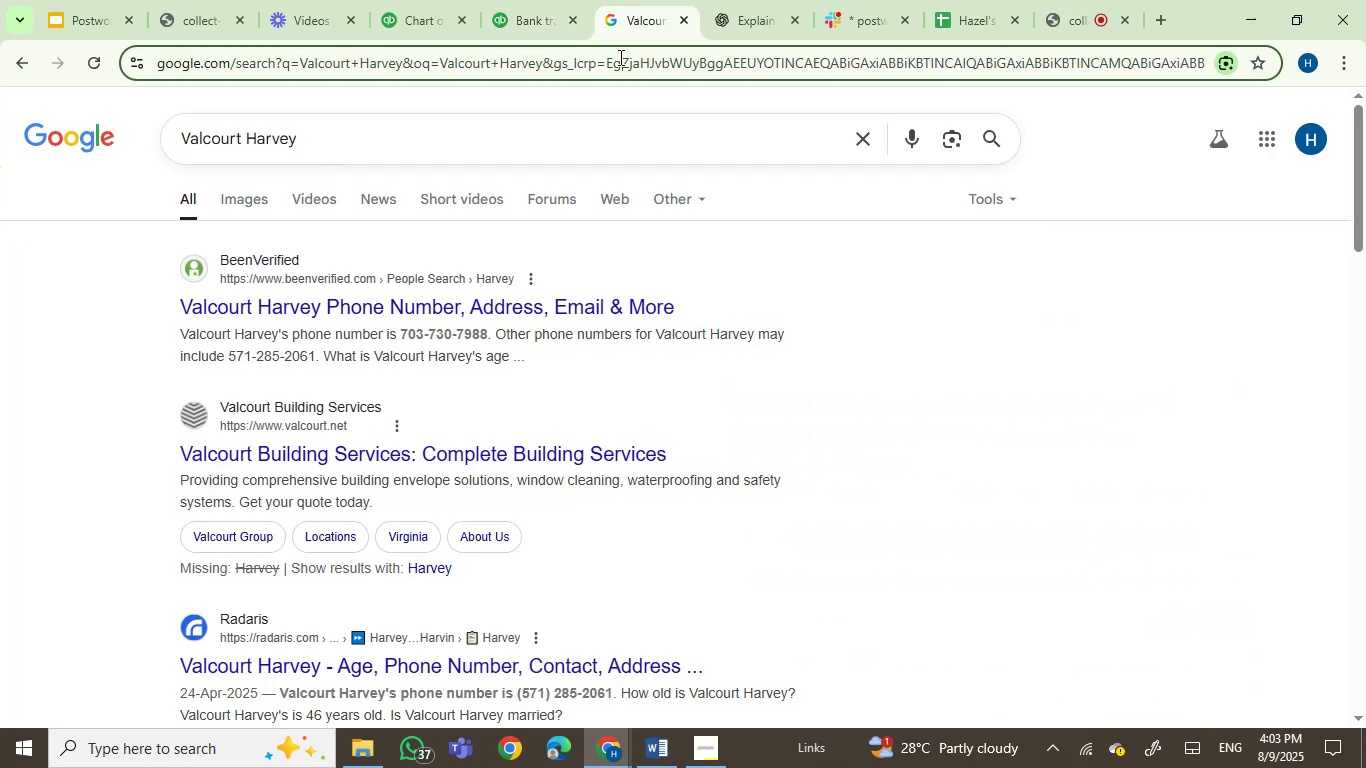 
key(Control+V)
 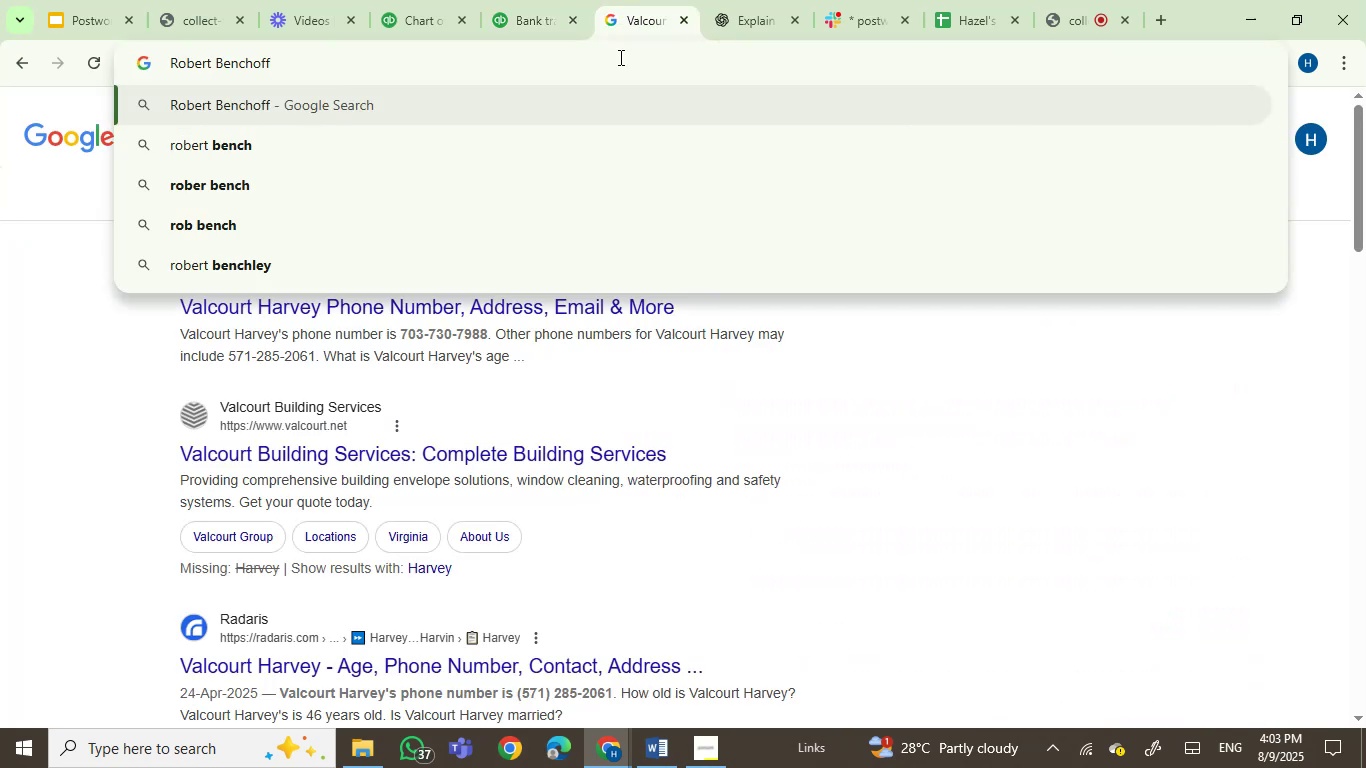 
key(Enter)
 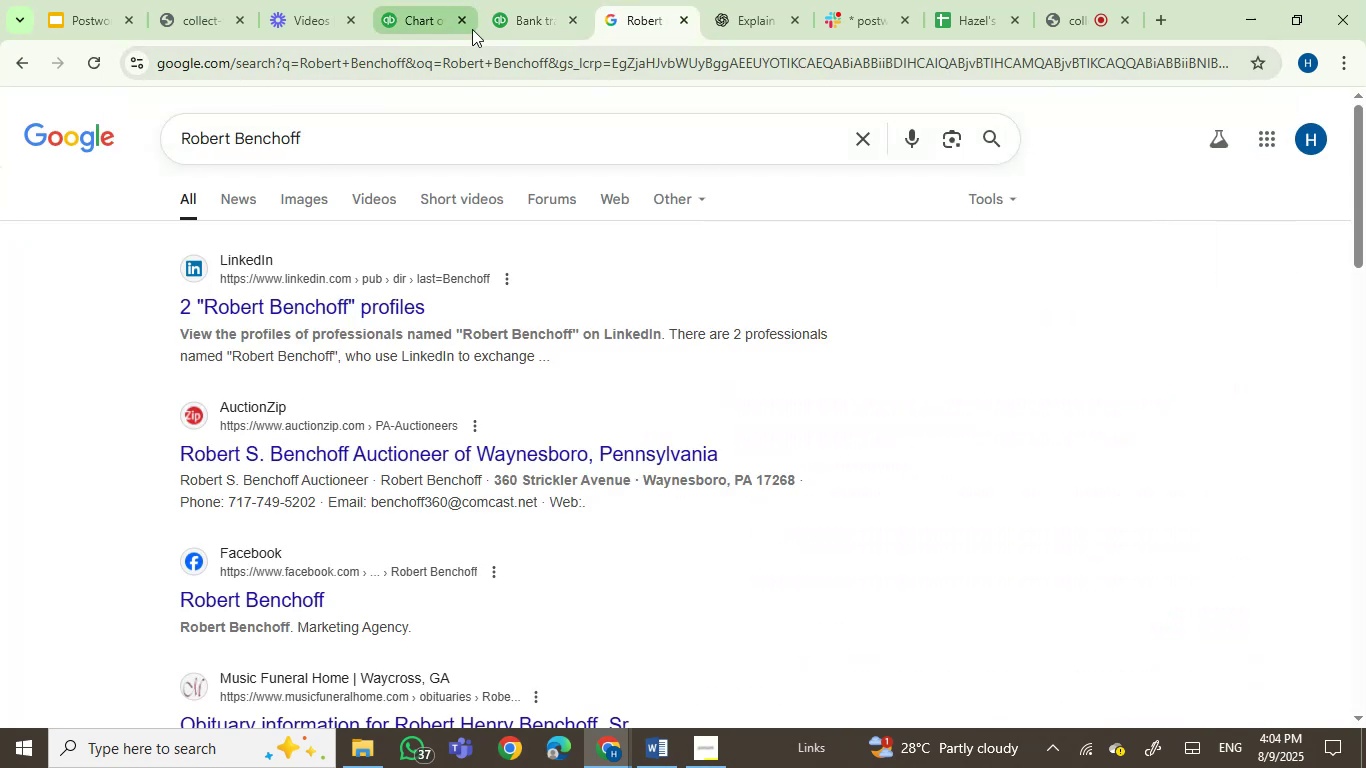 
left_click([520, 24])
 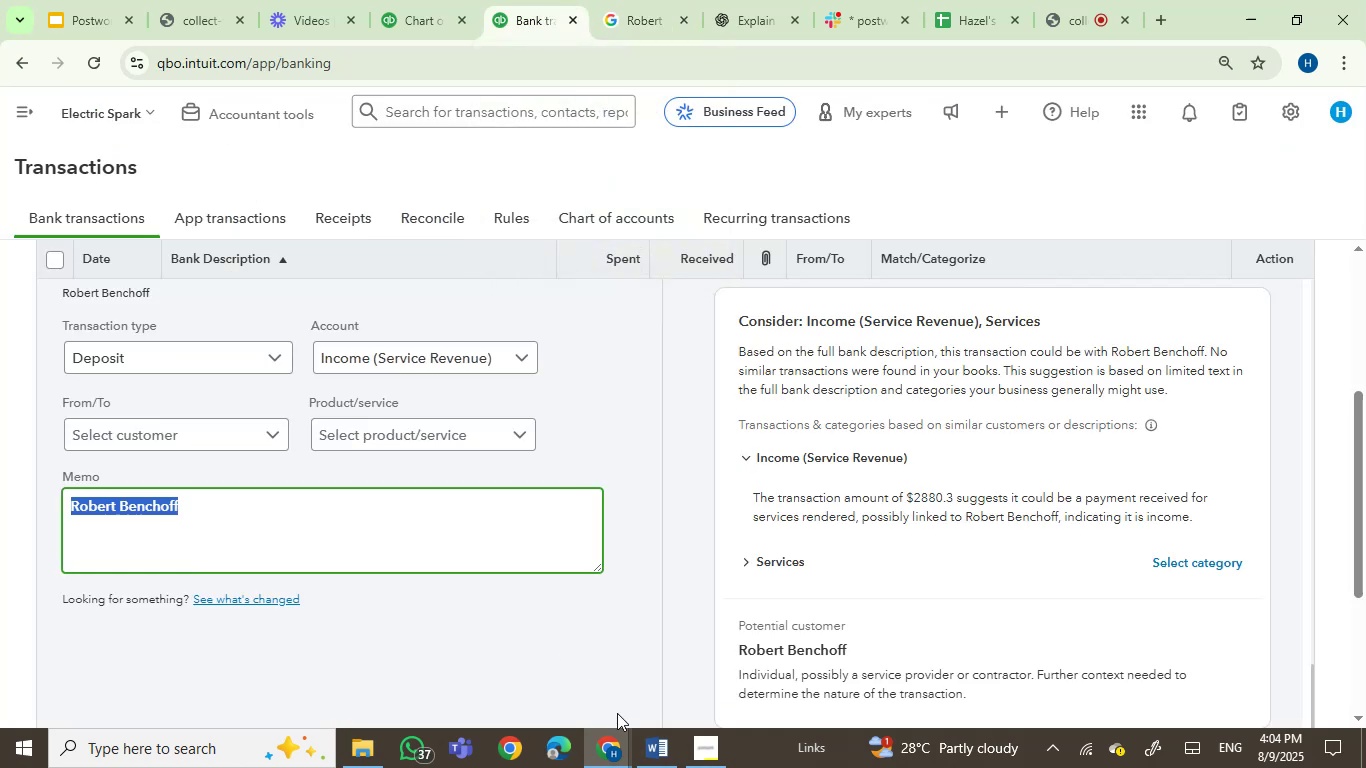 
left_click([663, 749])
 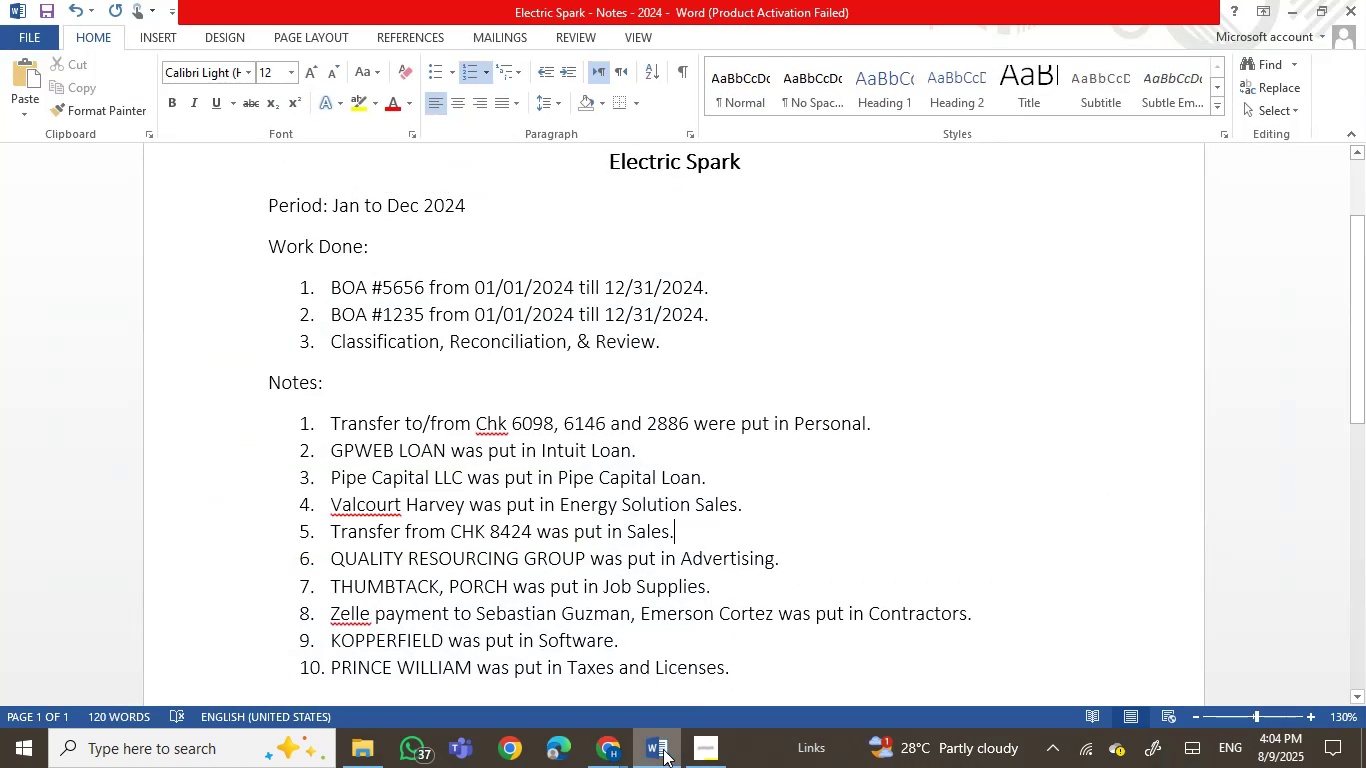 
wait(6.42)
 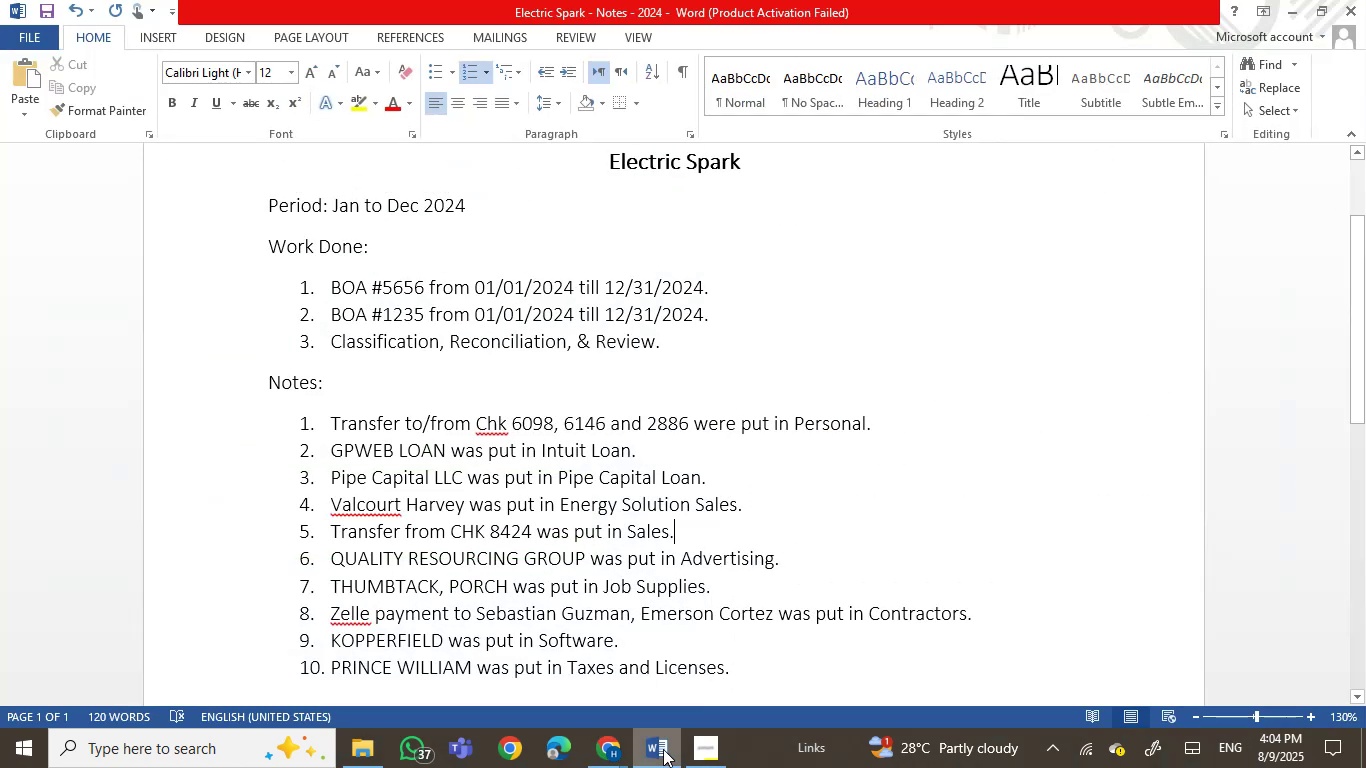 
left_click([460, 501])
 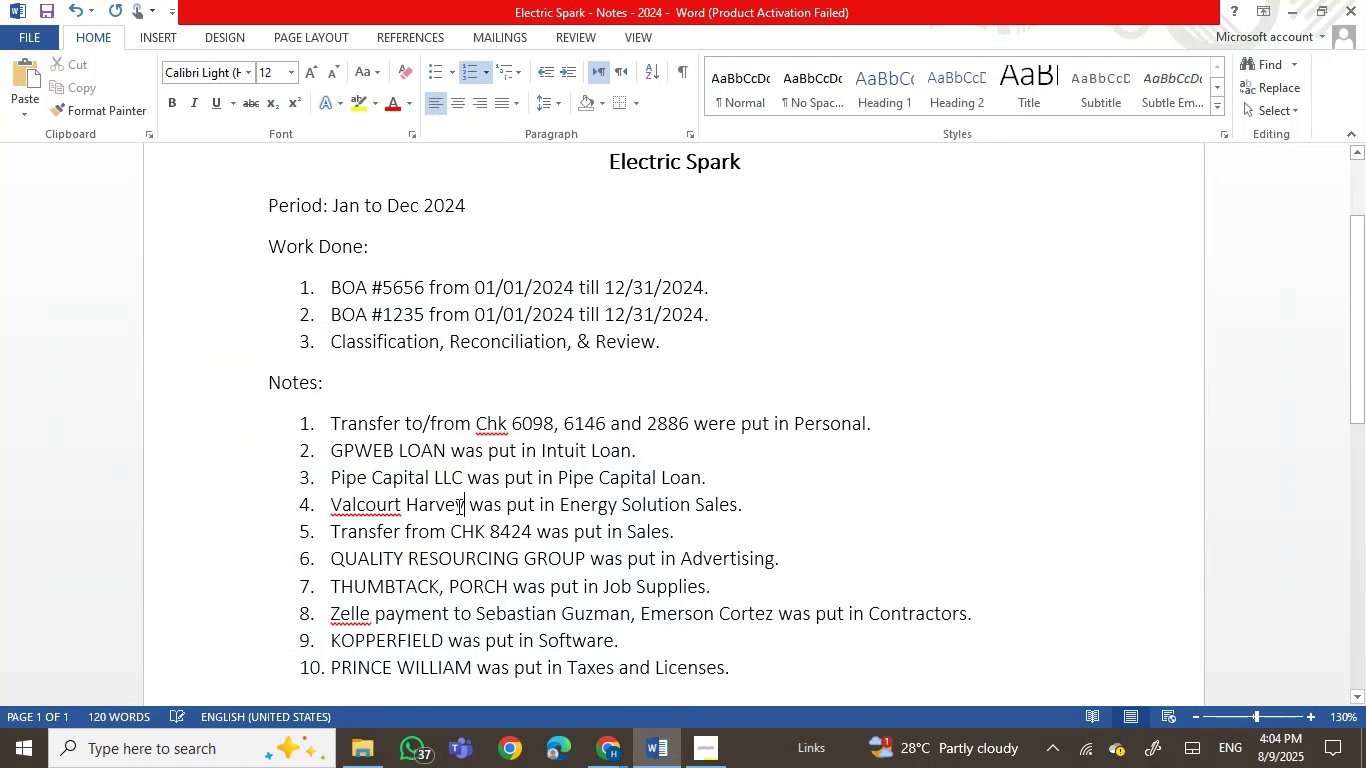 
key(Comma)
 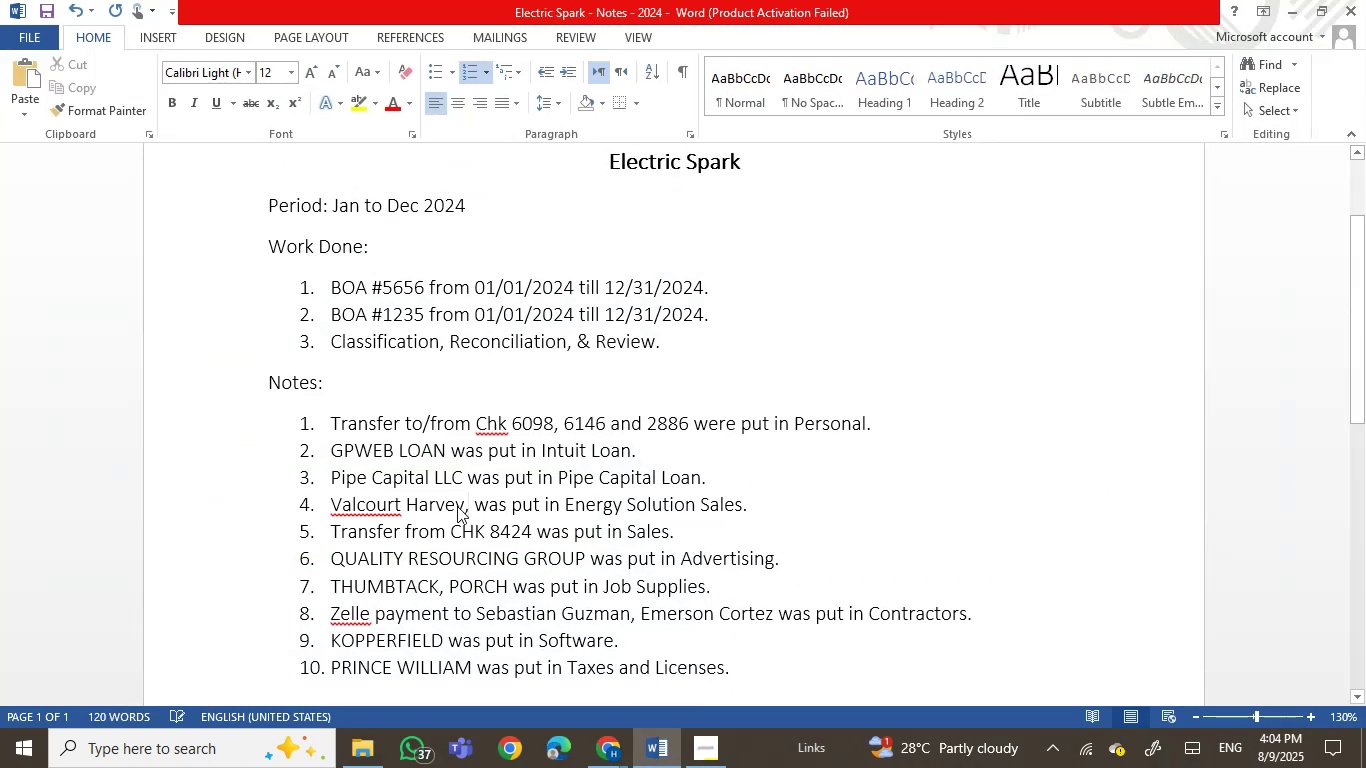 
key(Space)
 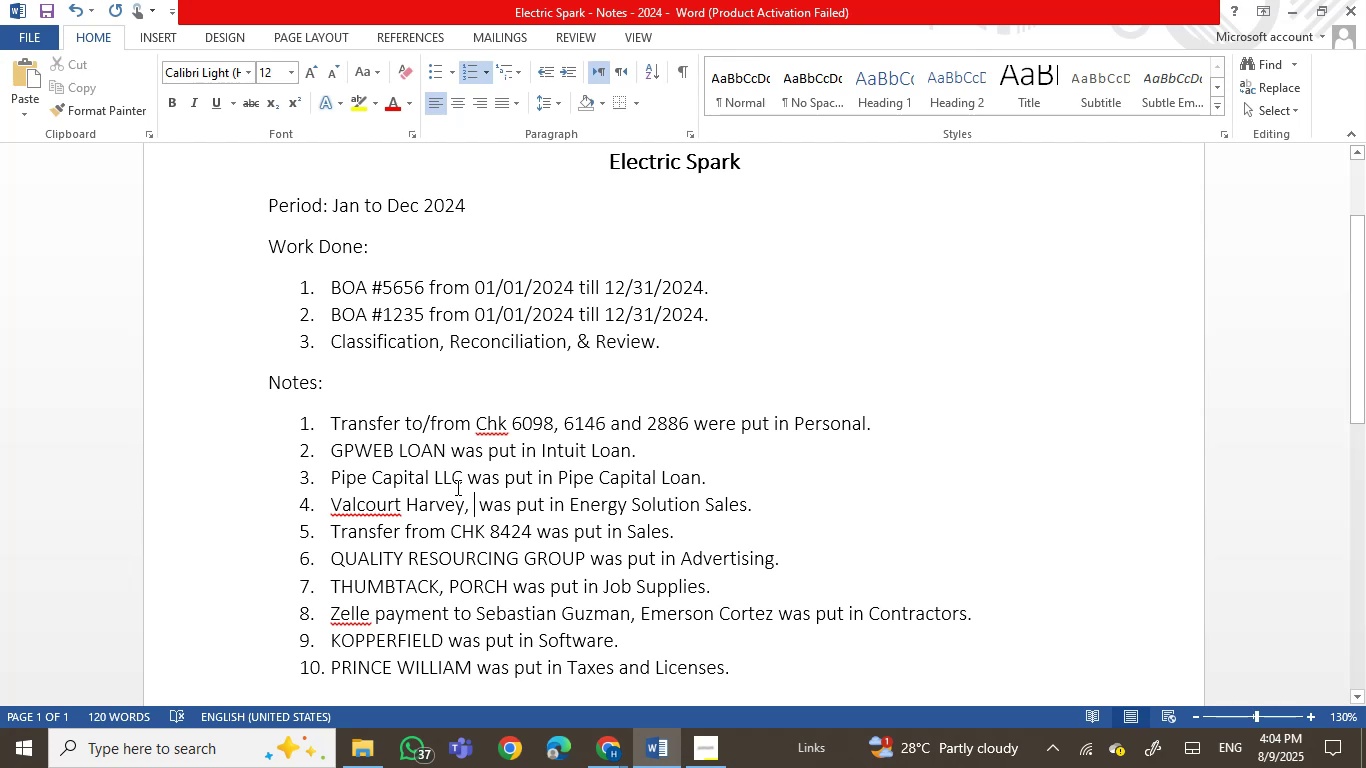 
right_click([478, 504])
 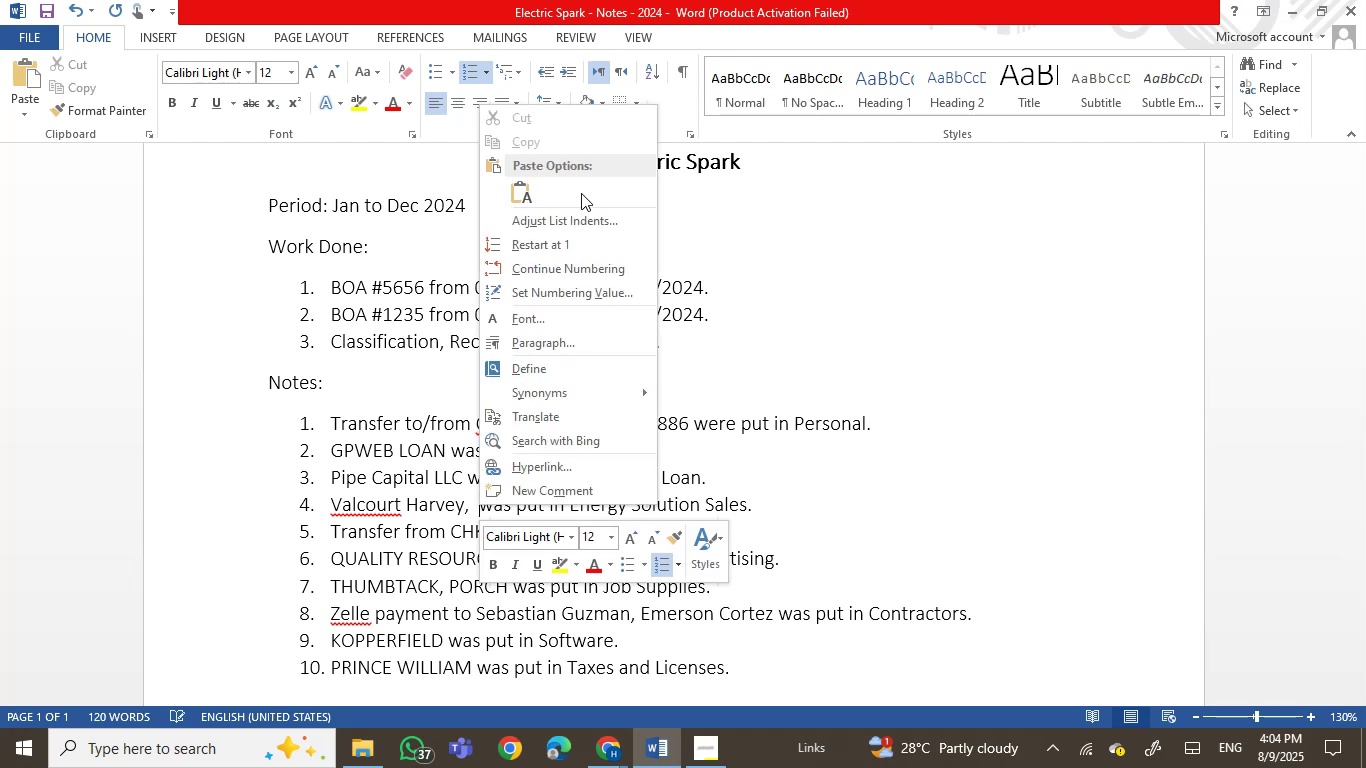 
left_click([527, 196])
 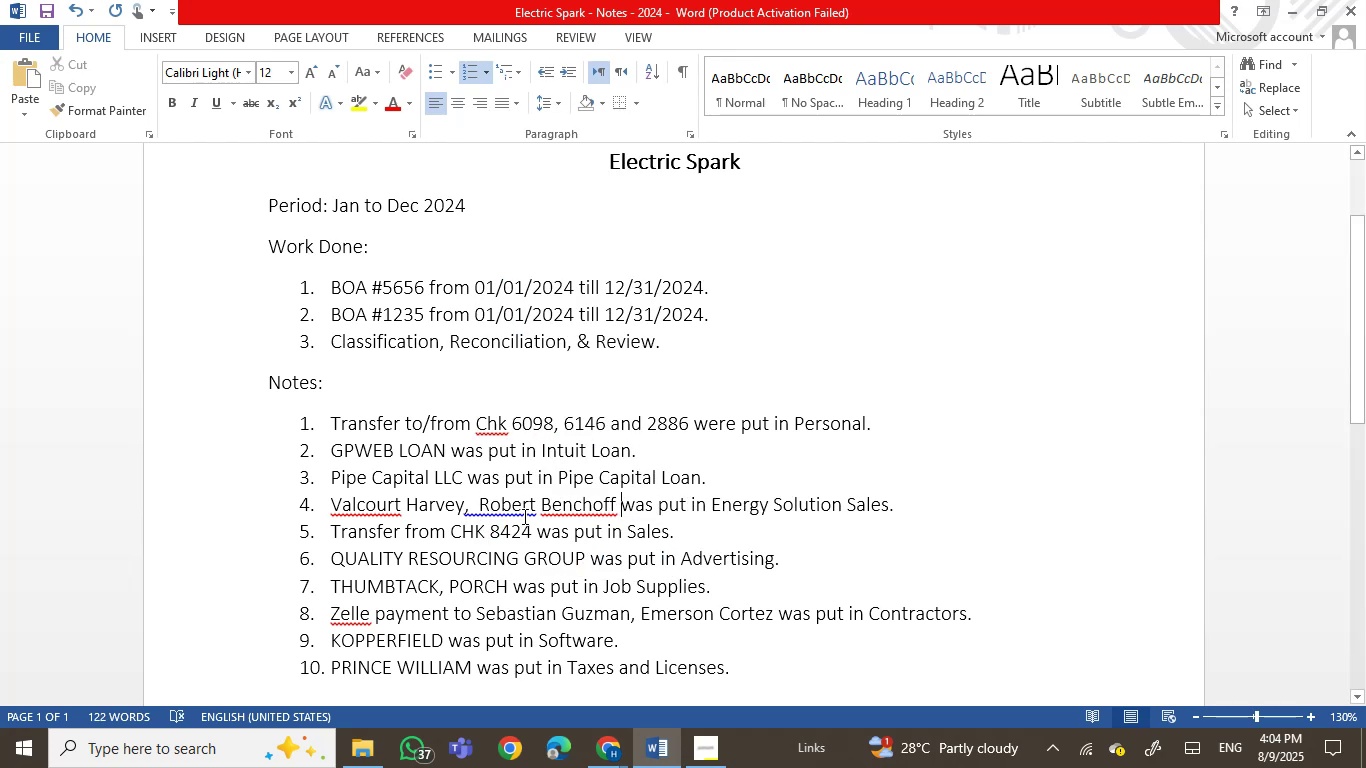 
left_click([478, 503])
 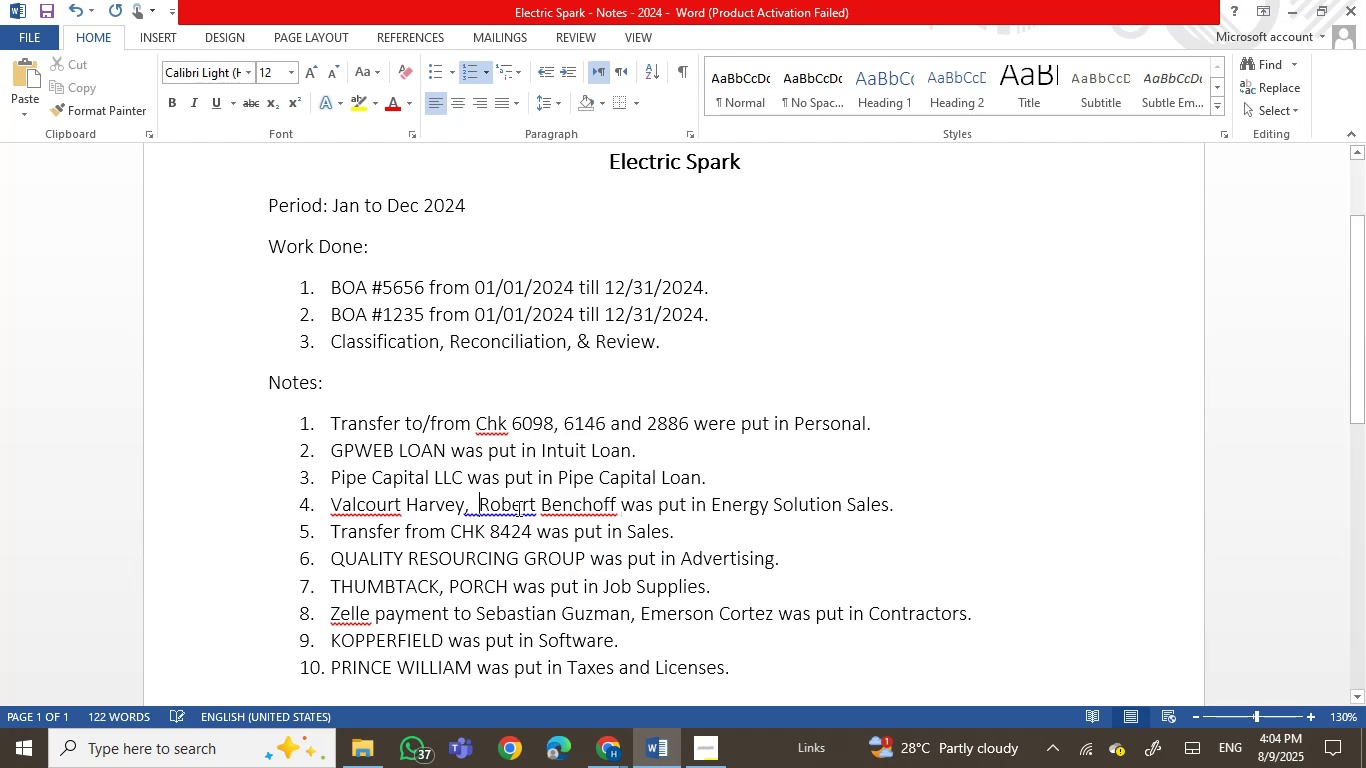 
key(Backspace)
 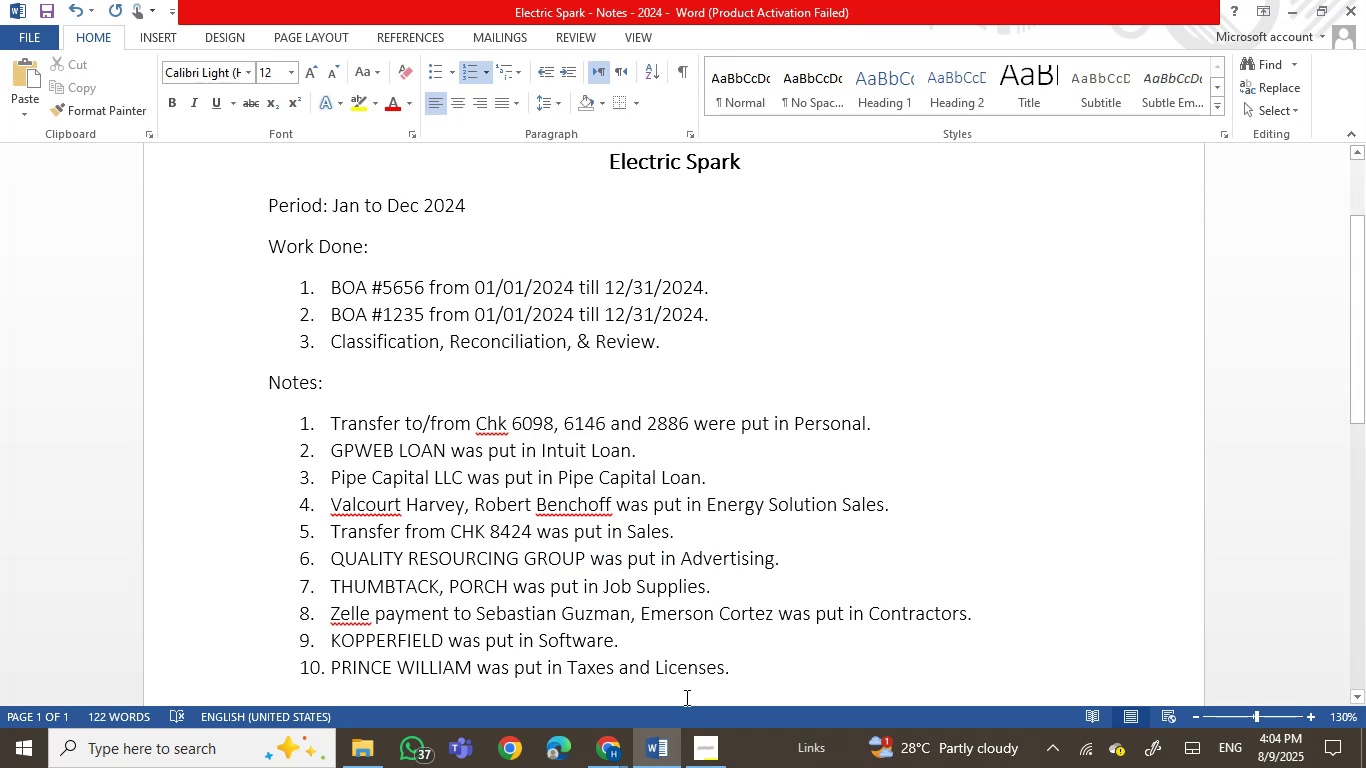 
left_click([658, 756])
 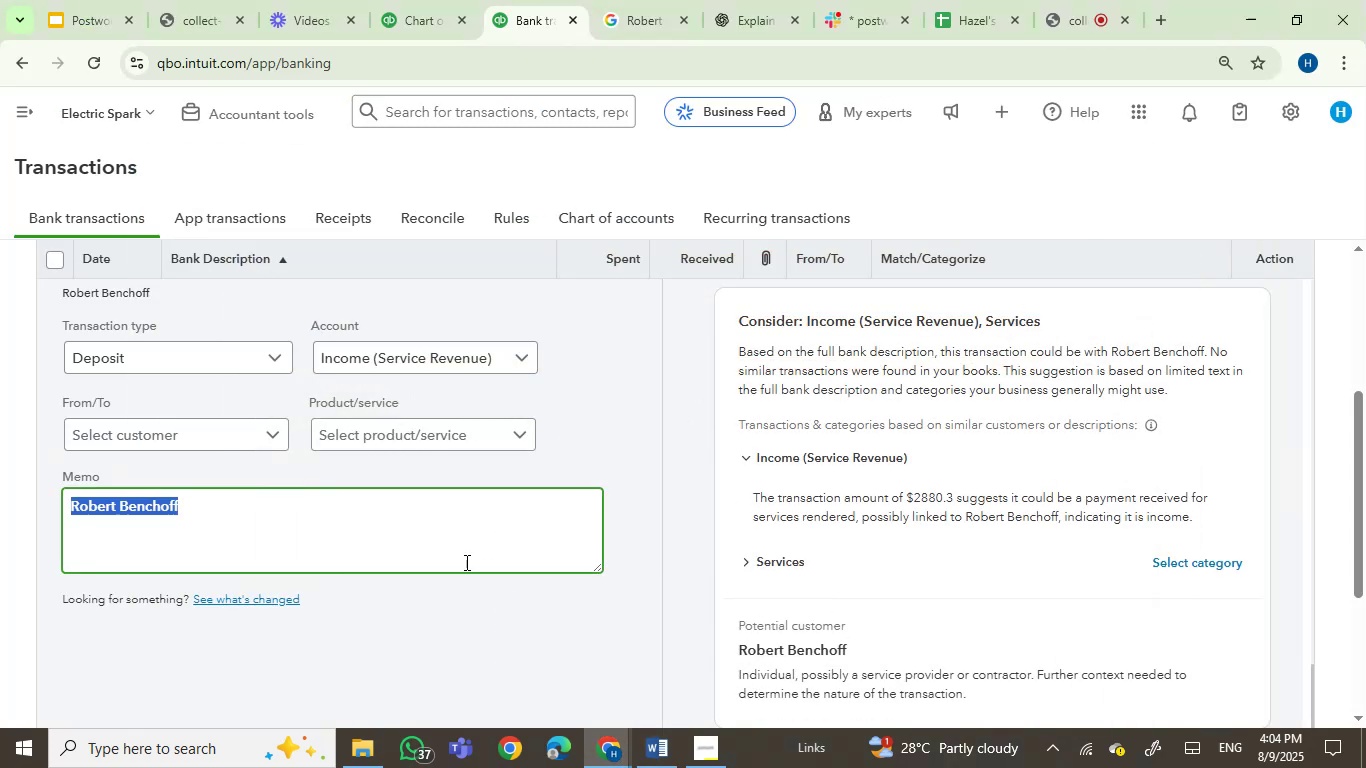 
scroll: coordinate [389, 538], scroll_direction: up, amount: 2.0
 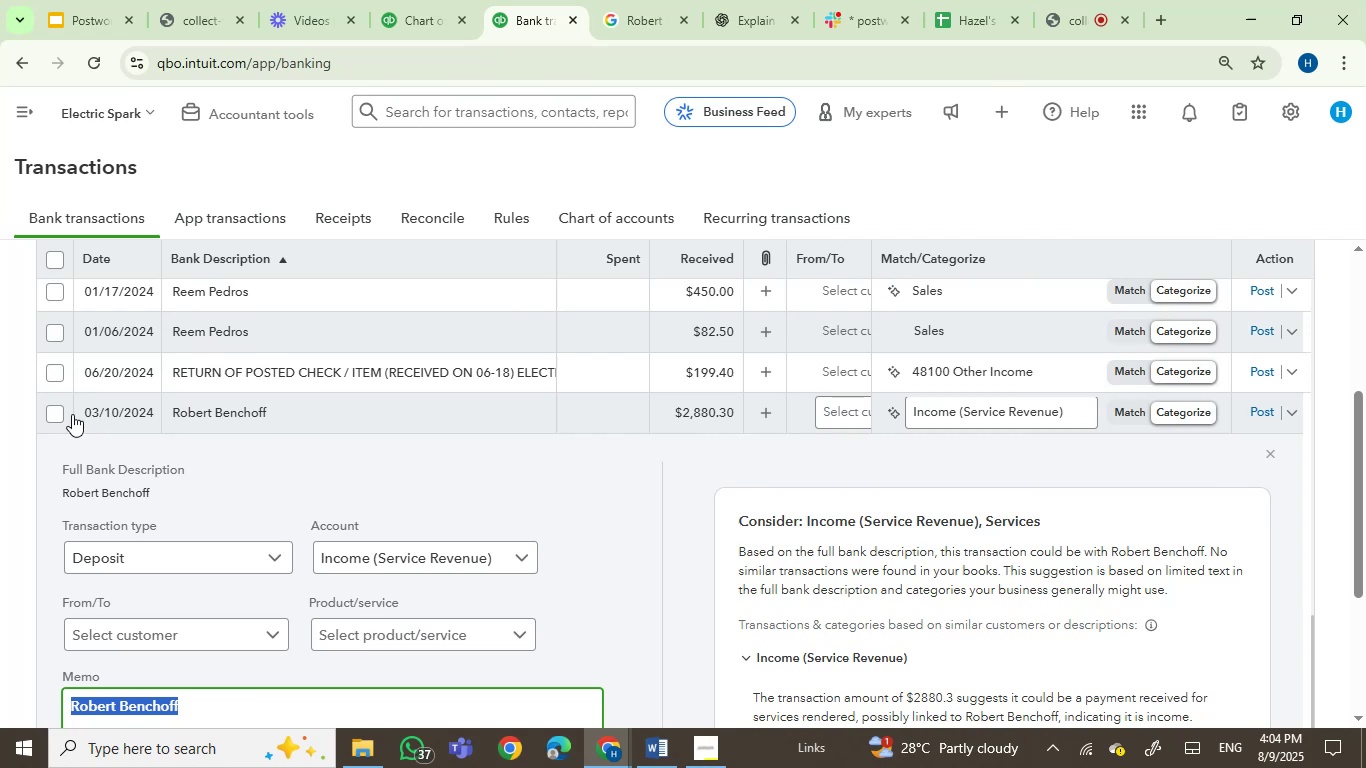 
left_click([57, 414])
 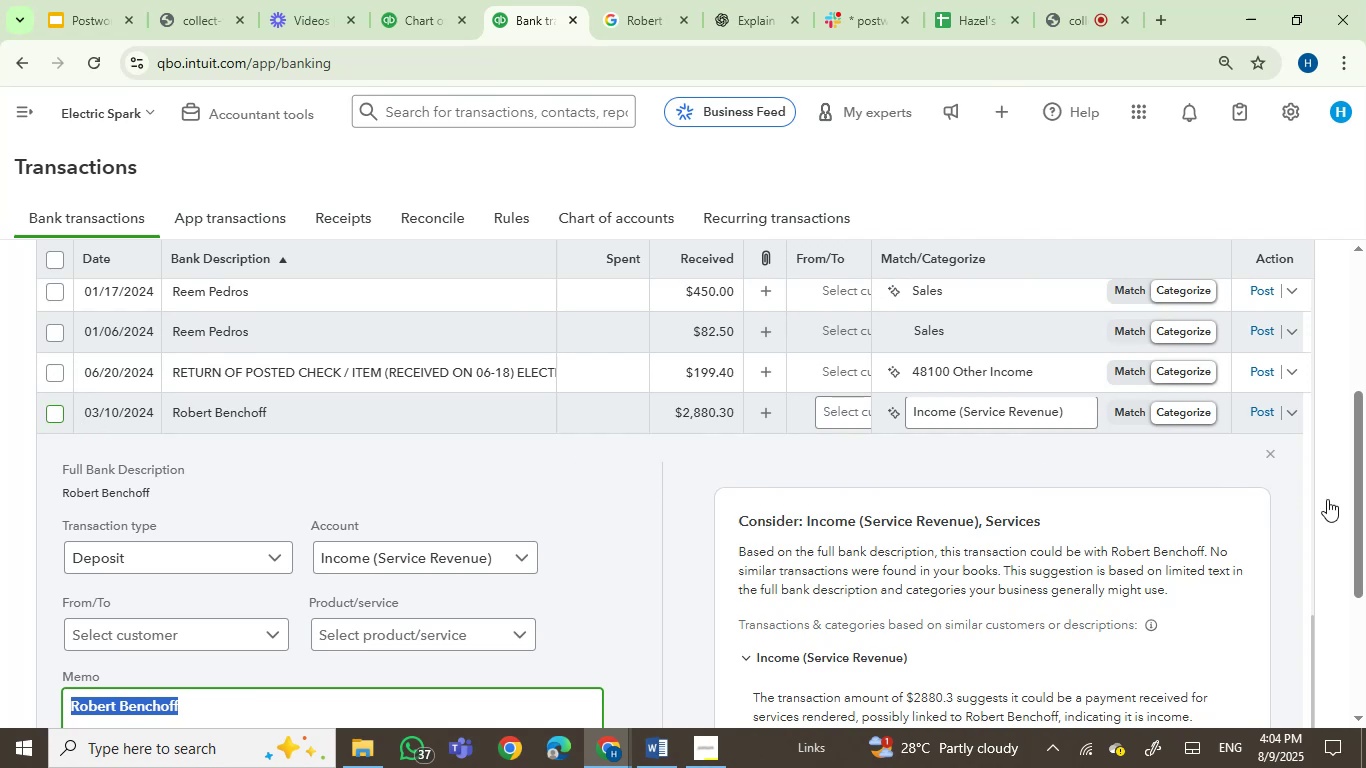 
scroll: coordinate [1365, 507], scroll_direction: up, amount: 3.0
 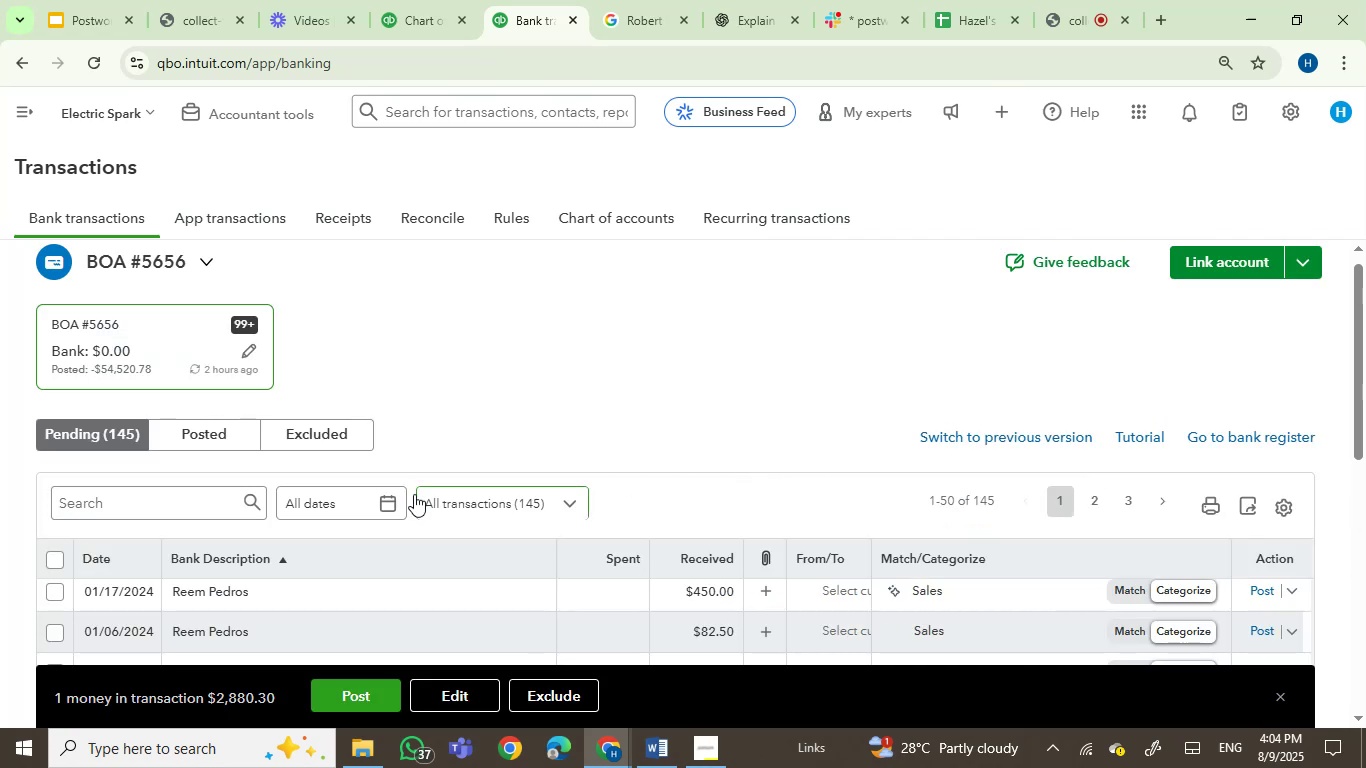 
left_click([170, 510])
 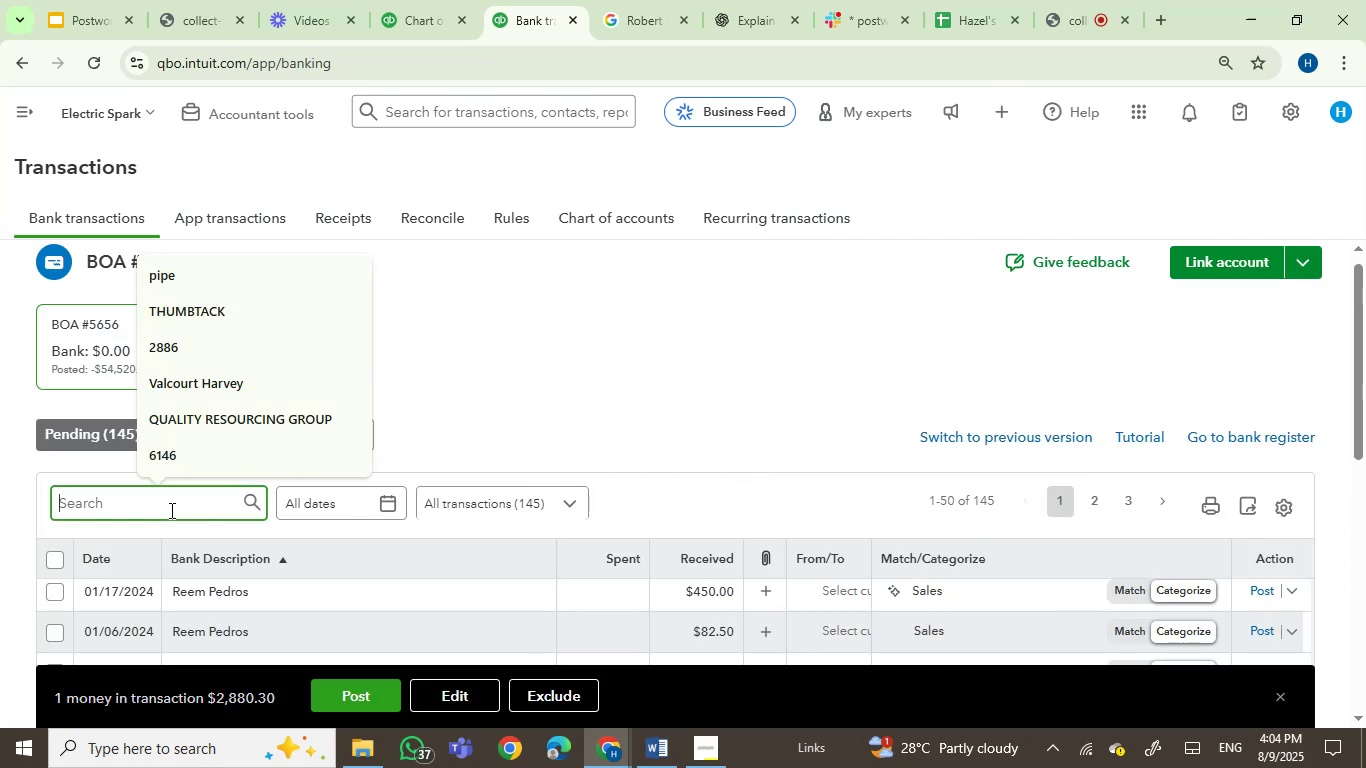 
key(Control+V)
 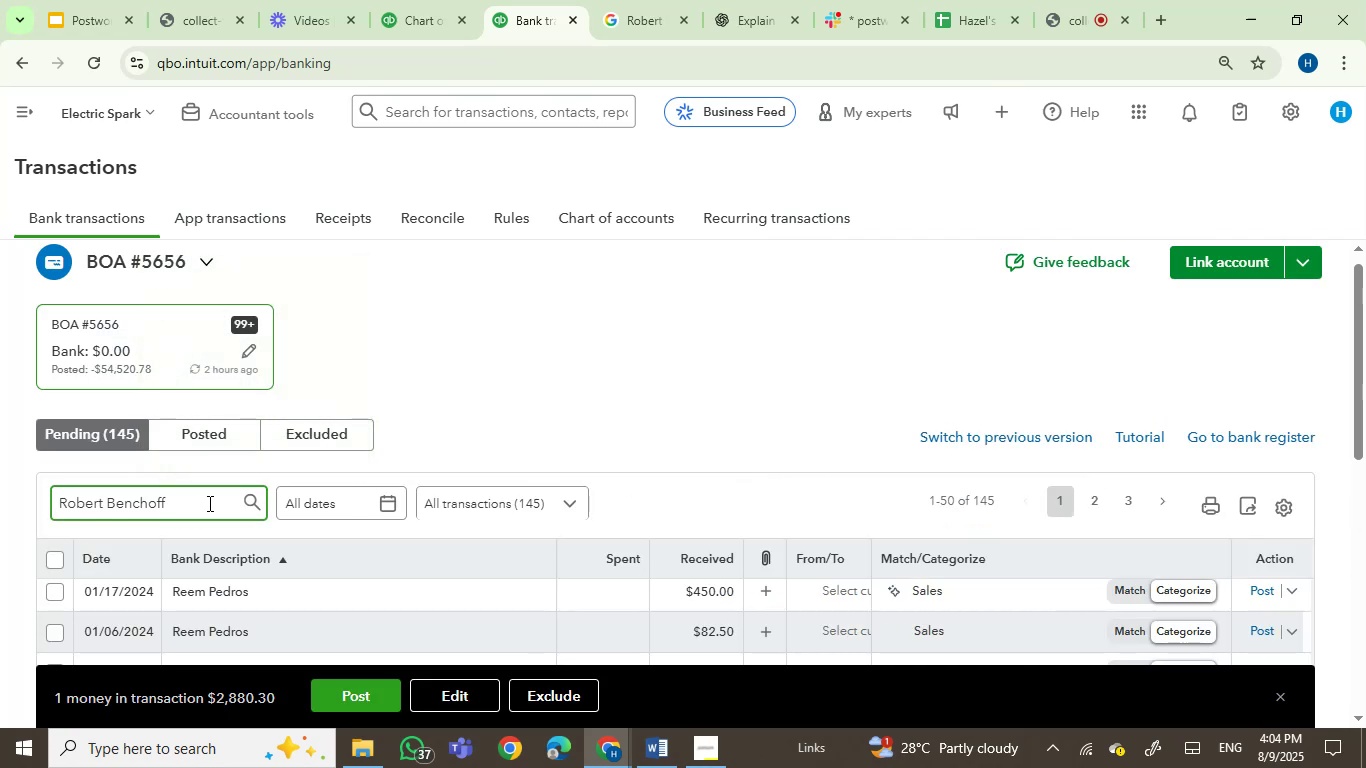 
key(Enter)
 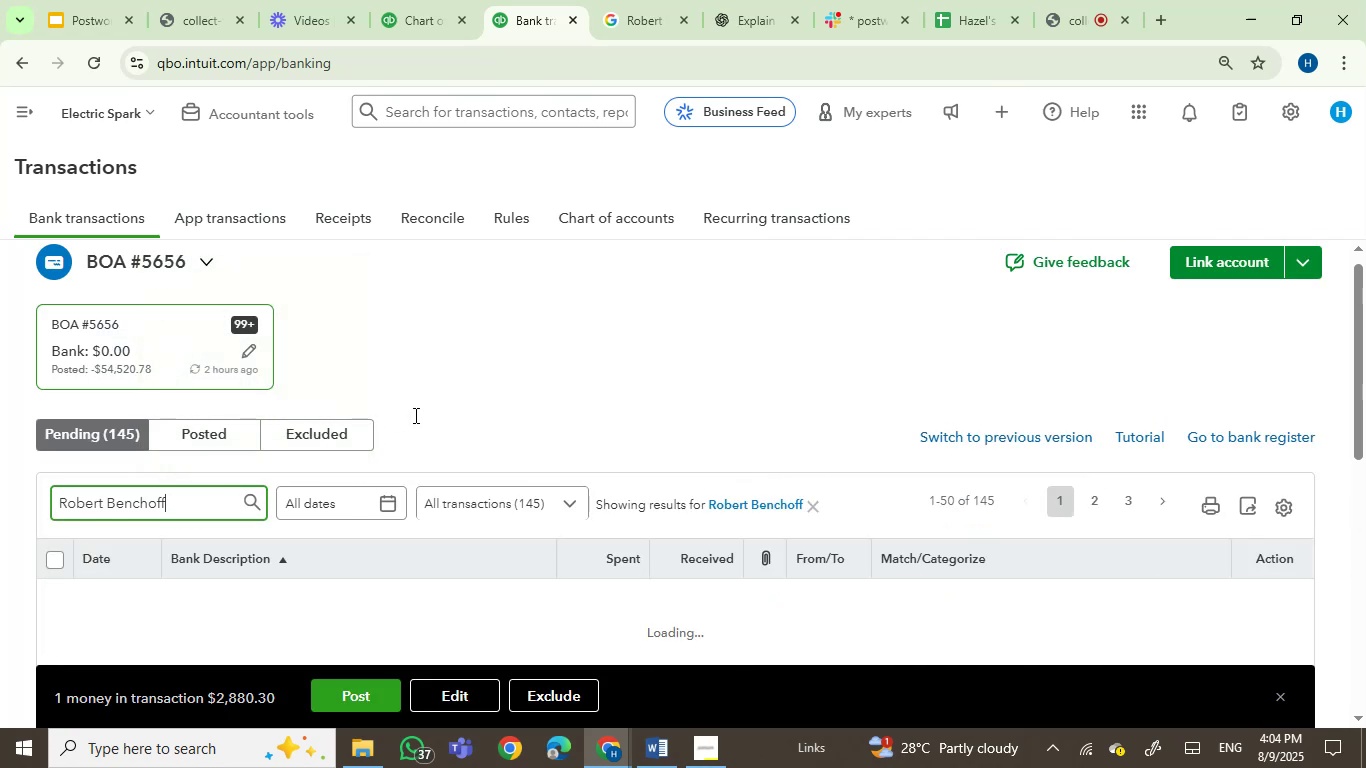 
scroll: coordinate [467, 402], scroll_direction: down, amount: 1.0
 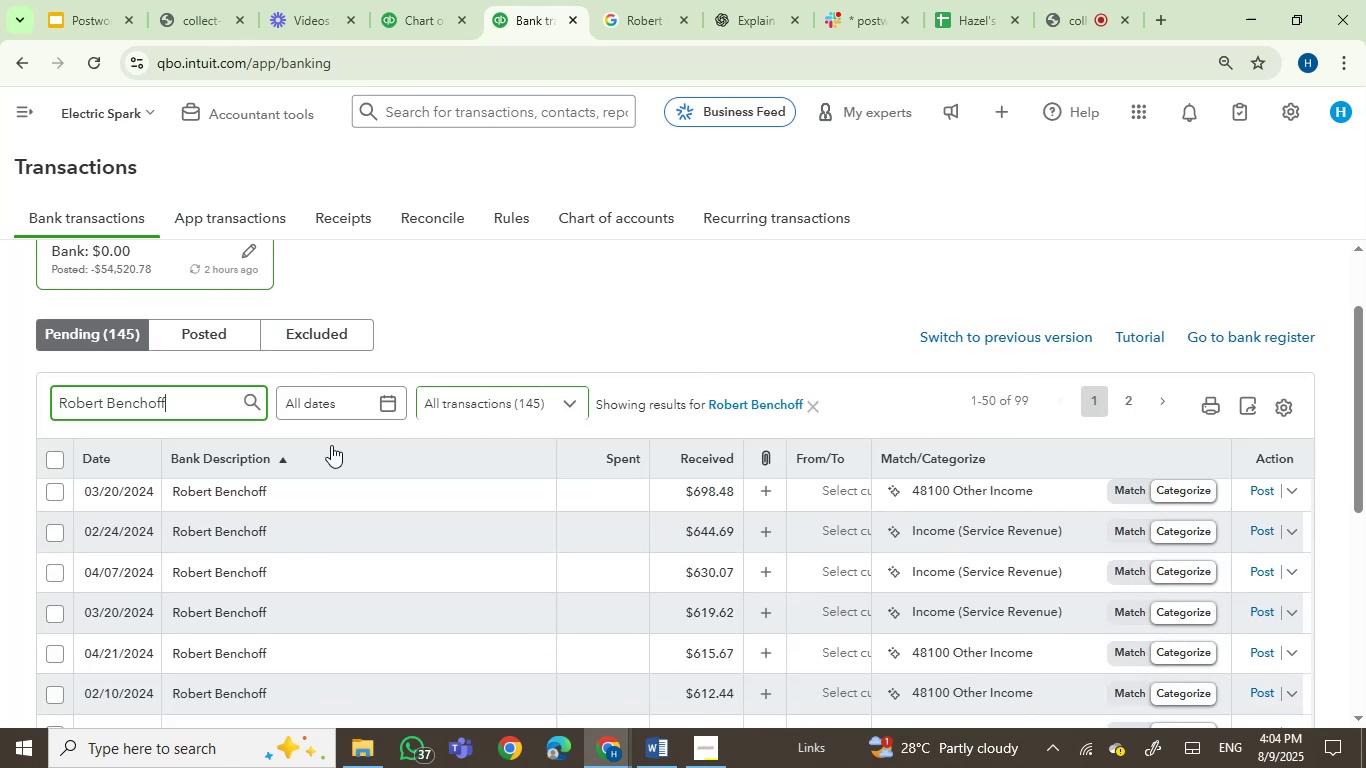 
left_click([54, 456])
 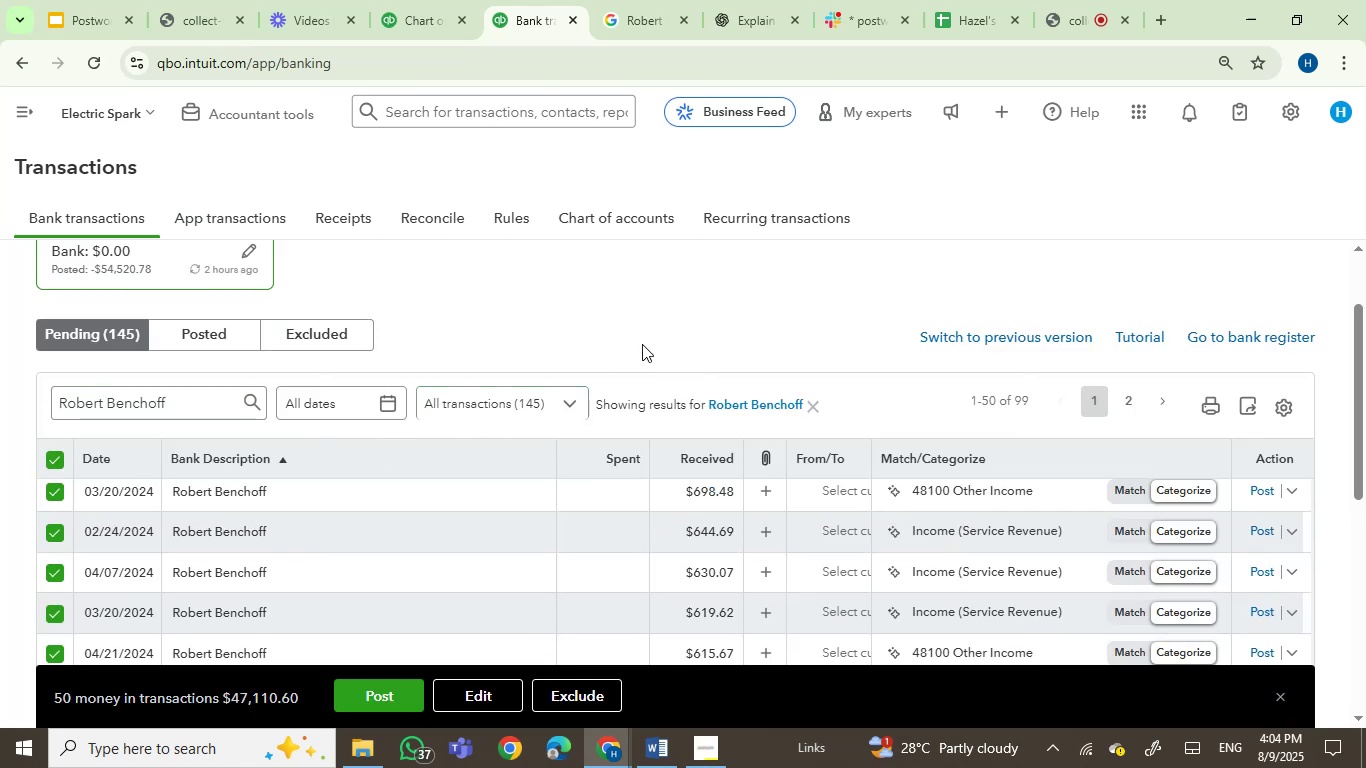 
scroll: coordinate [893, 514], scroll_direction: down, amount: 15.0
 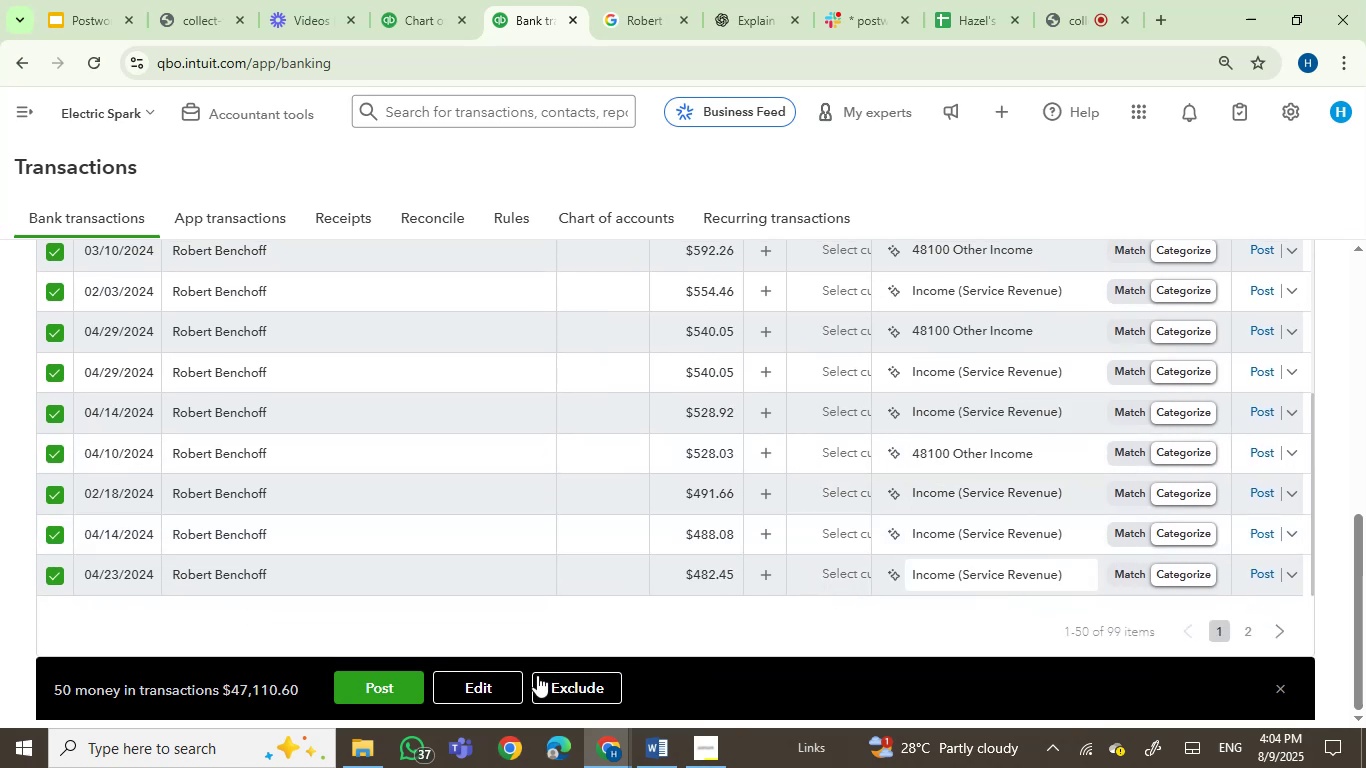 
left_click([484, 682])
 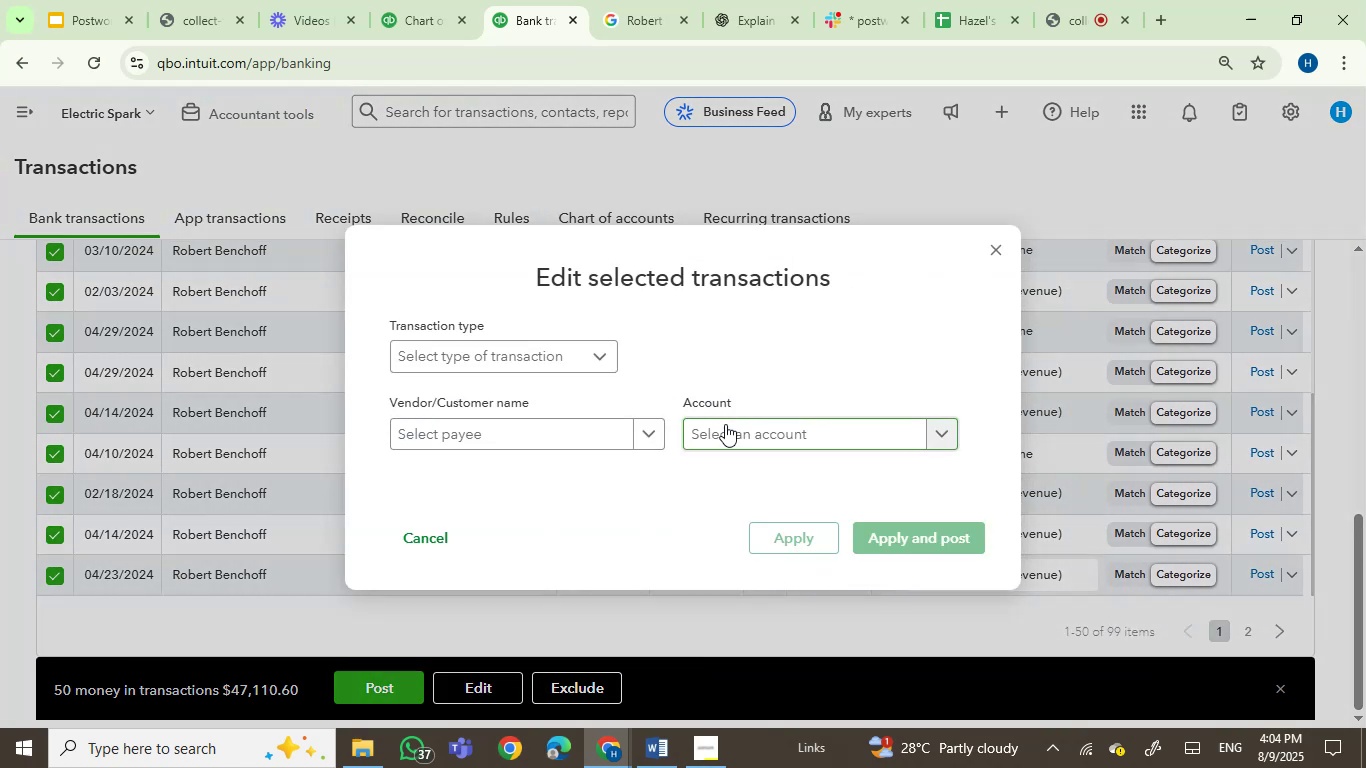 
left_click([543, 424])
 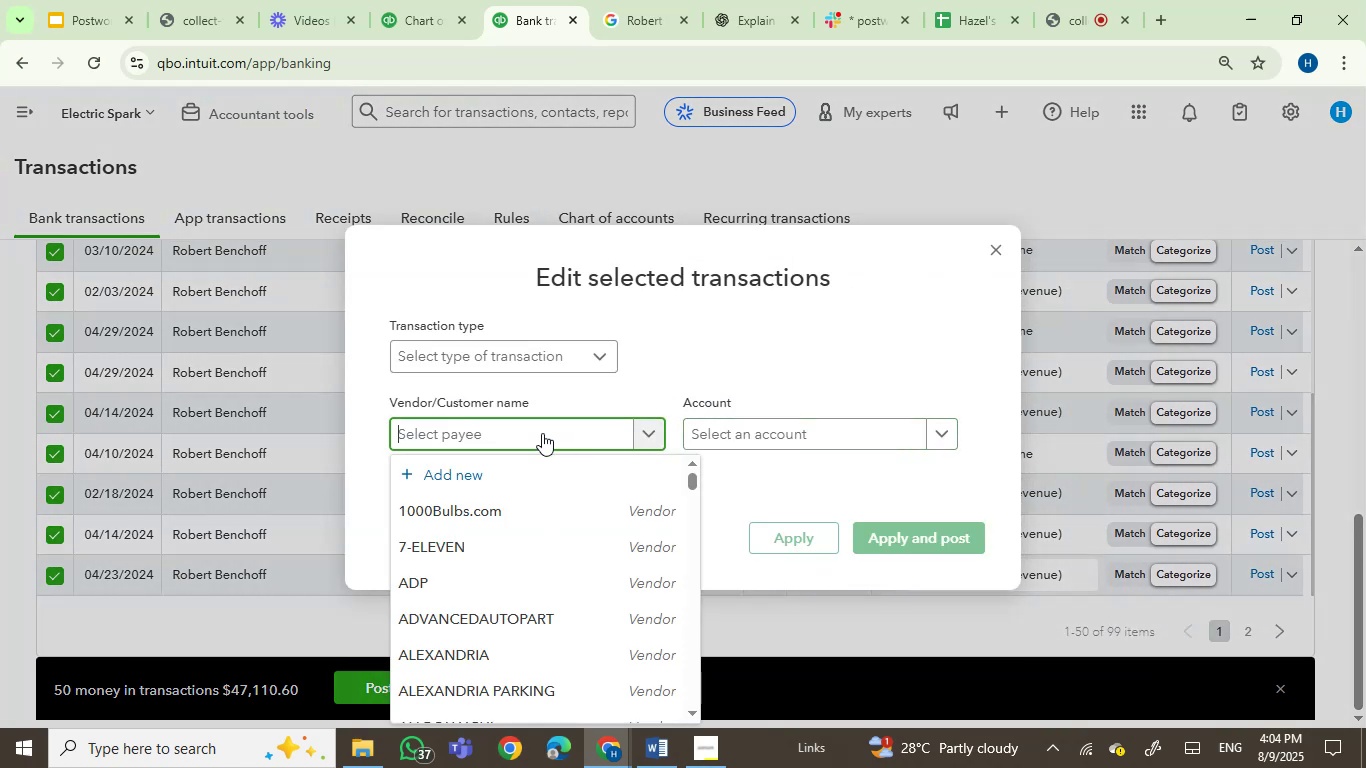 
type(rob)
 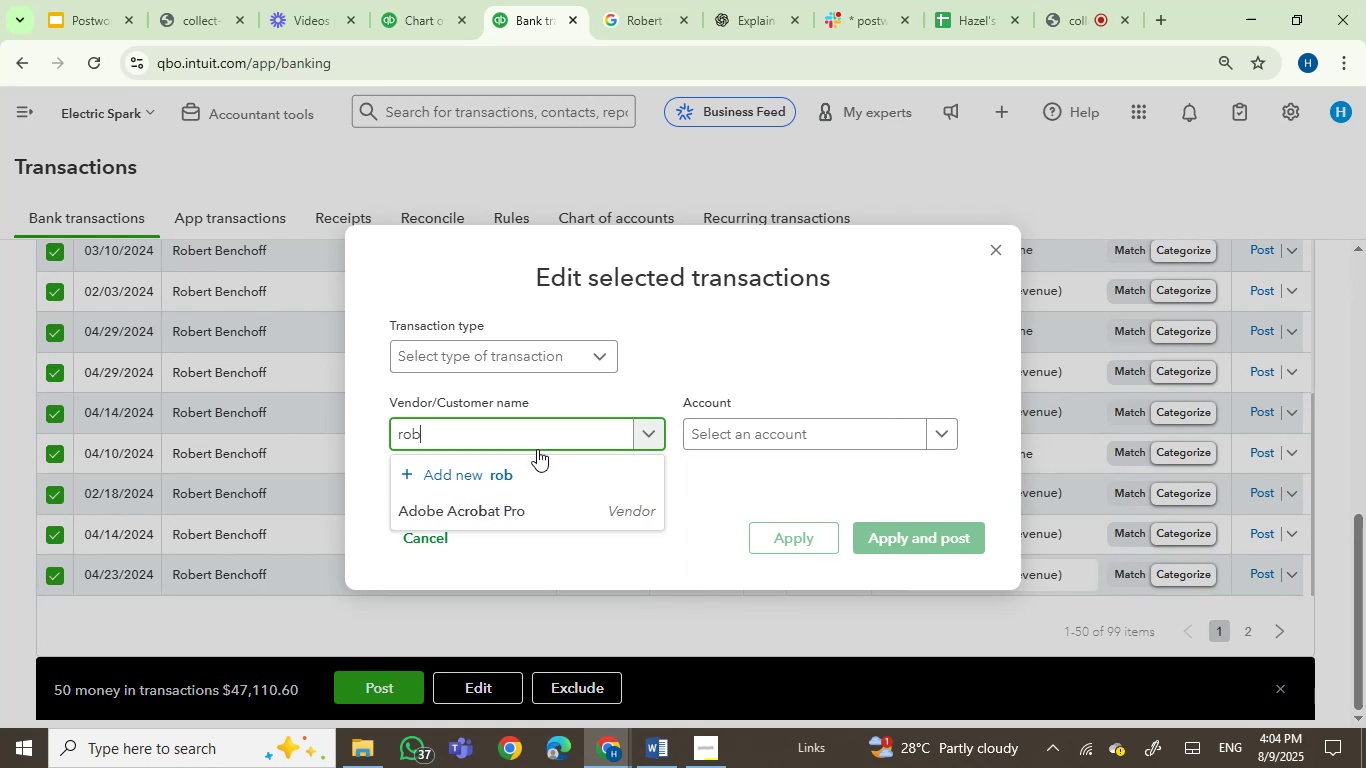 
left_click([459, 468])
 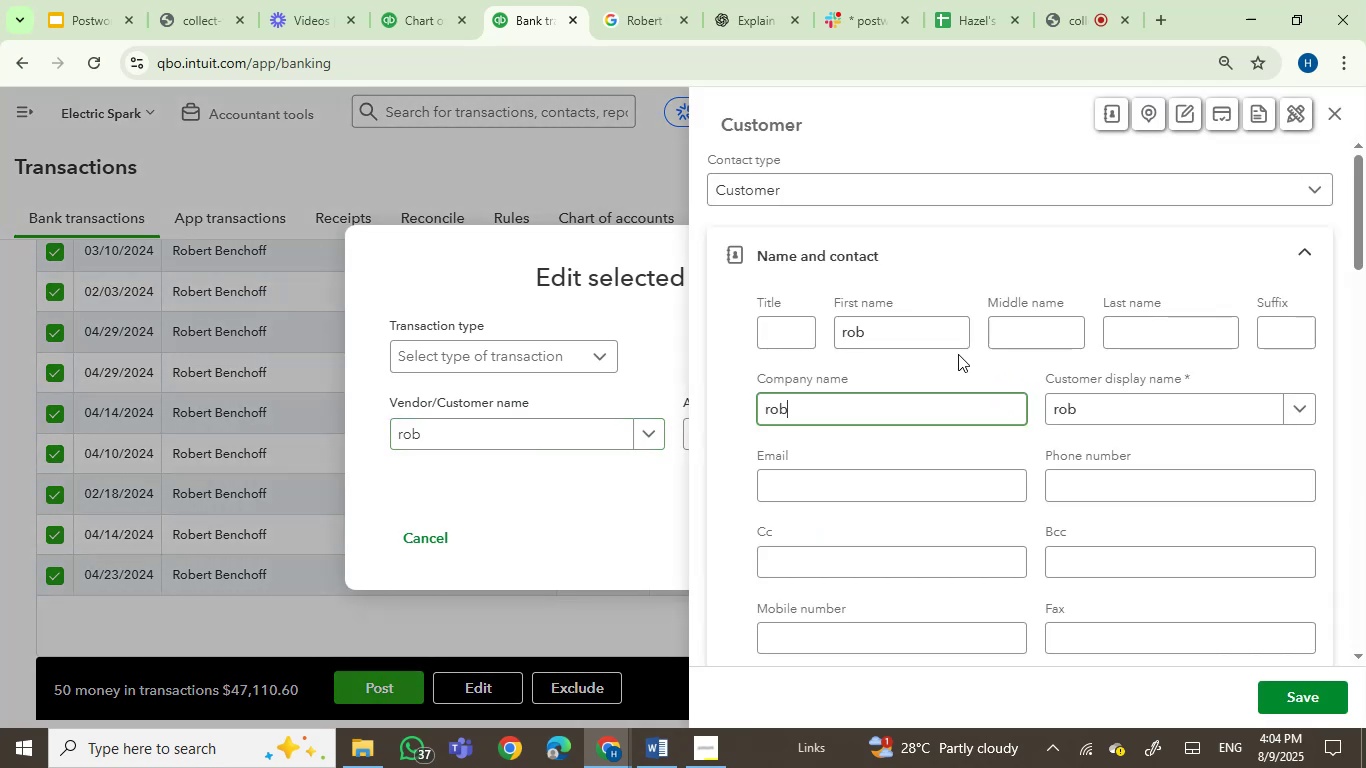 
left_click_drag(start_coordinate=[876, 326], to_coordinate=[639, 314])
 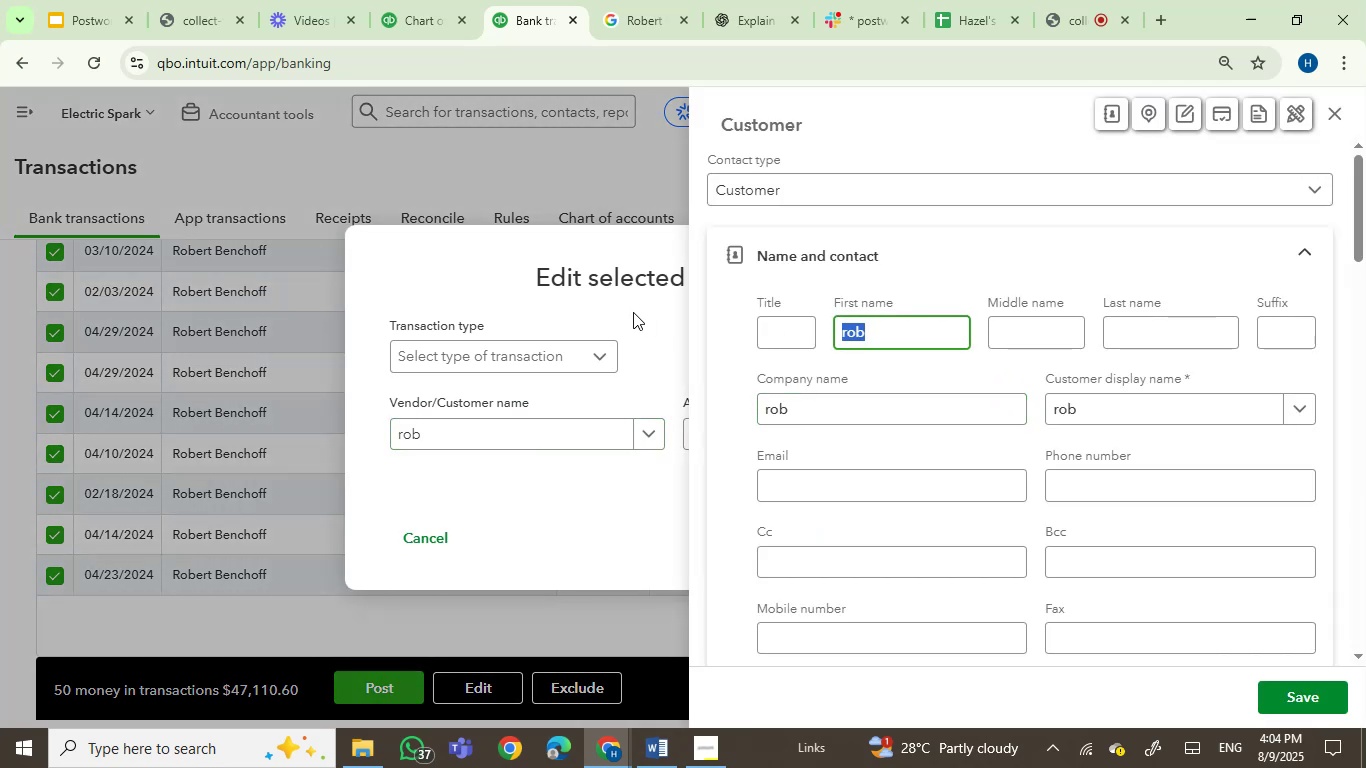 
key(Control+V)
 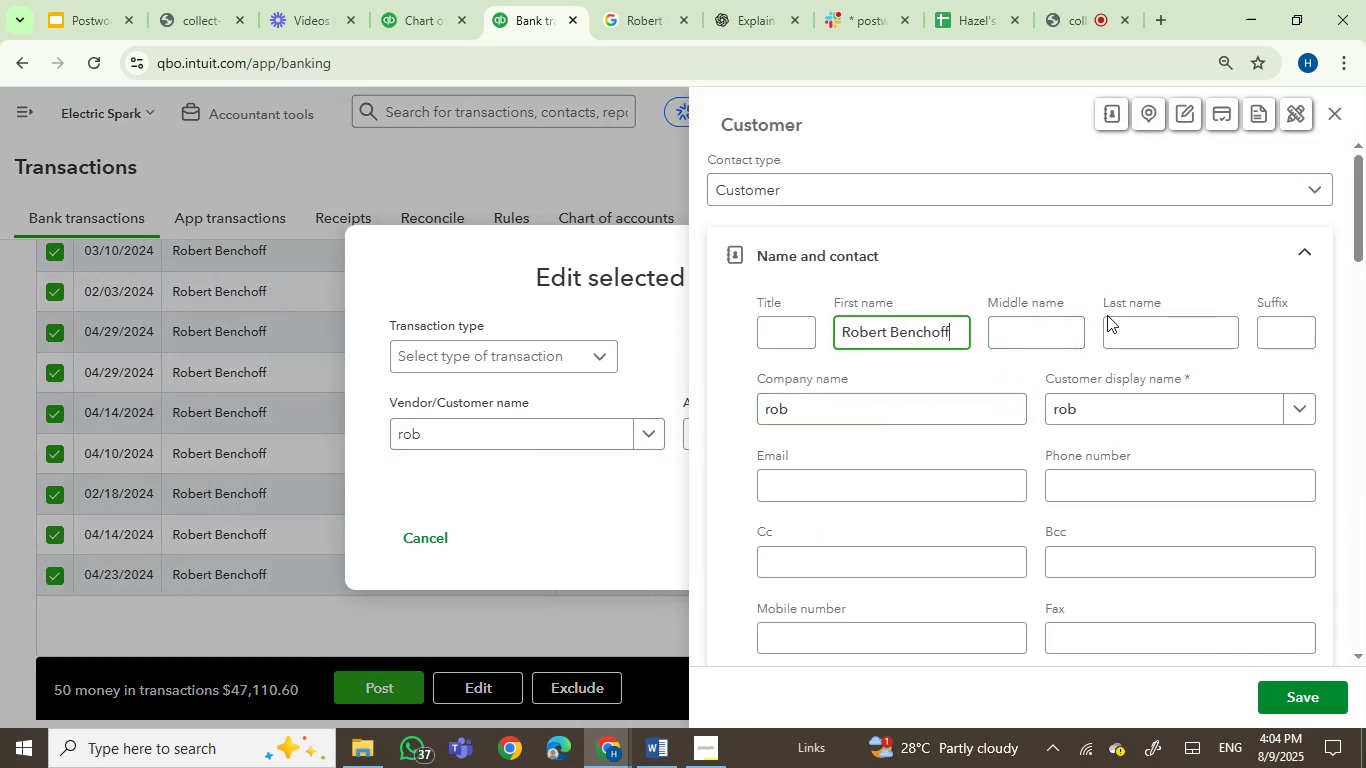 
left_click_drag(start_coordinate=[922, 410], to_coordinate=[648, 395])
 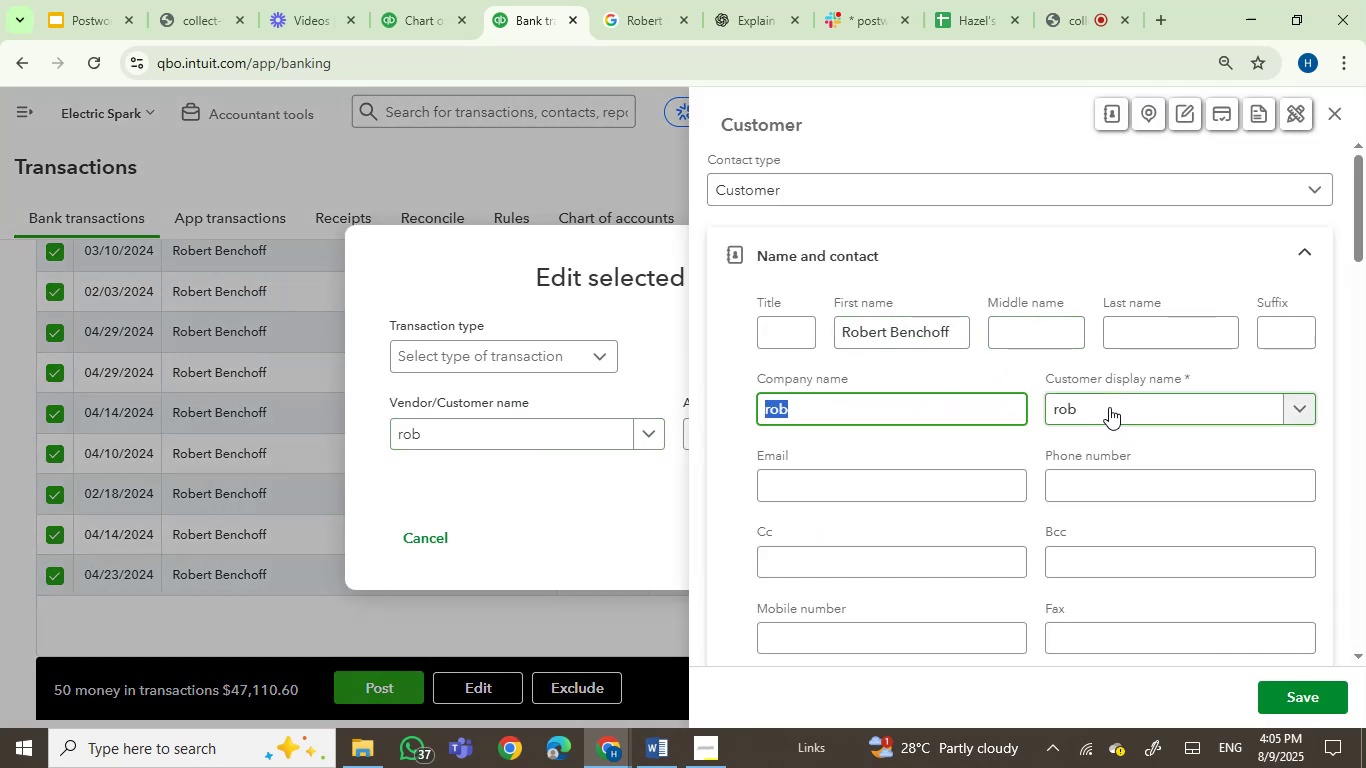 
key(Backspace)
 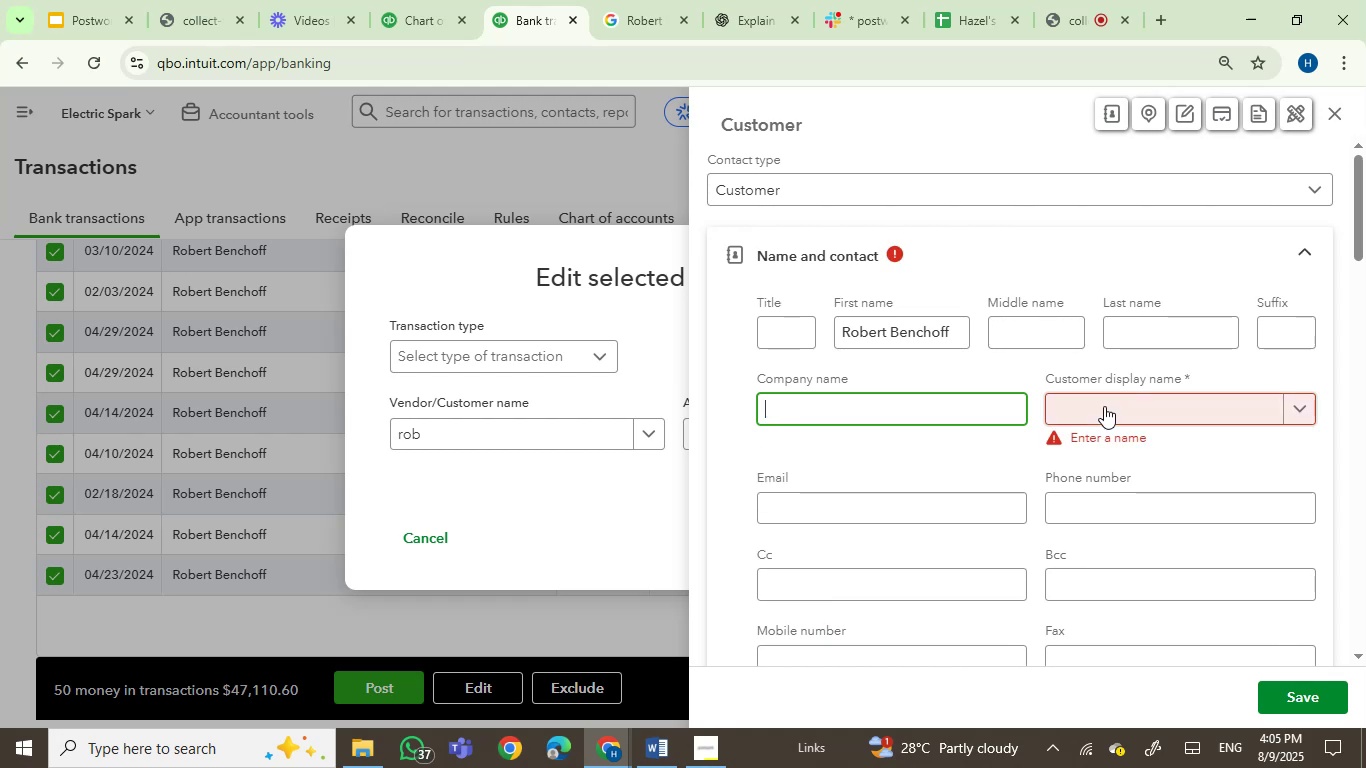 
left_click([1104, 406])
 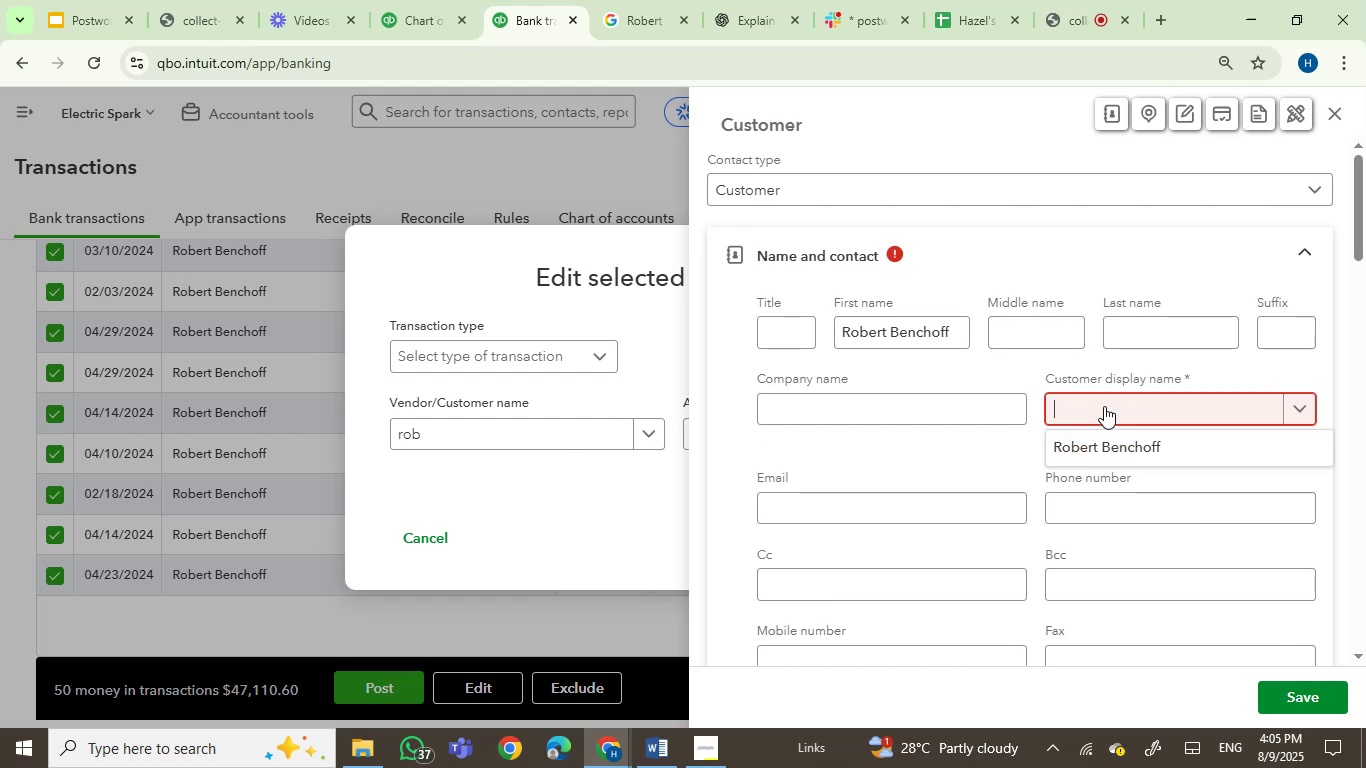 
key(Control+V)
 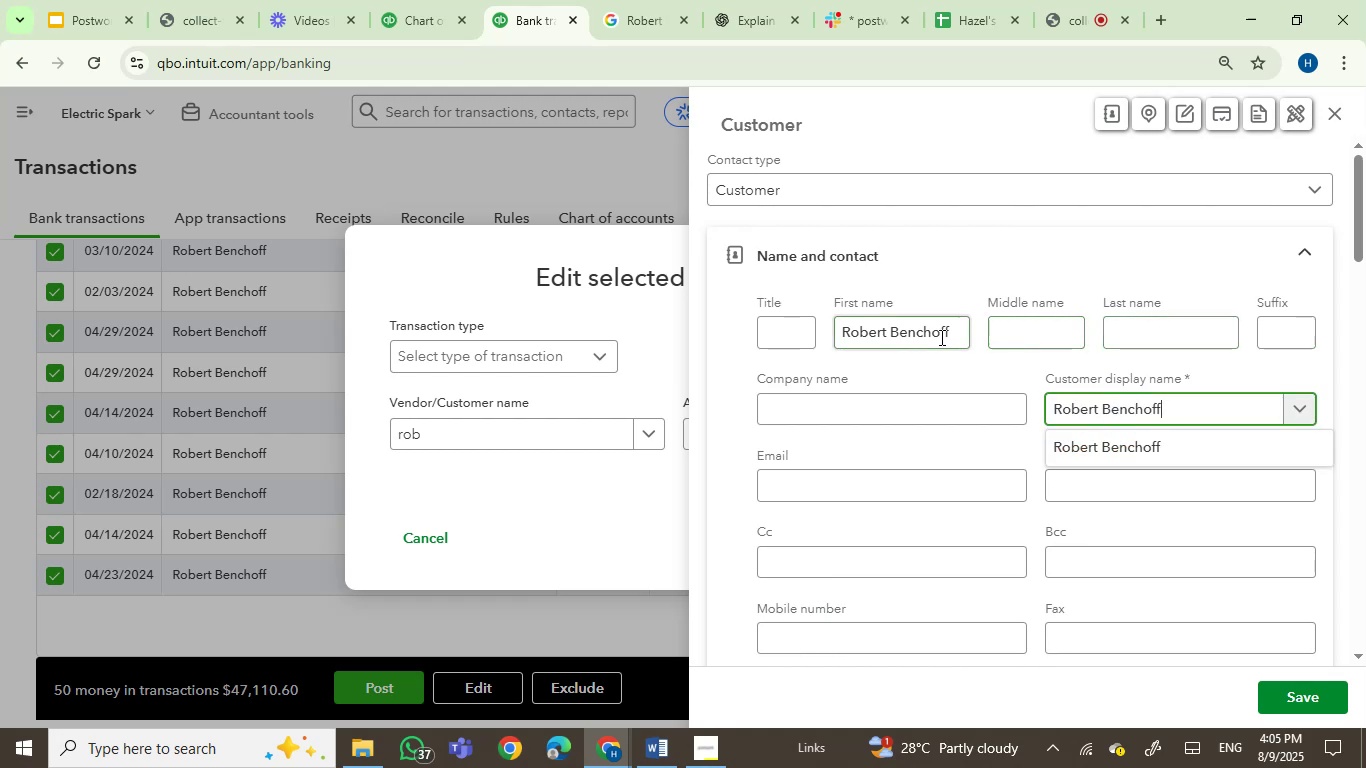 
double_click([935, 334])
 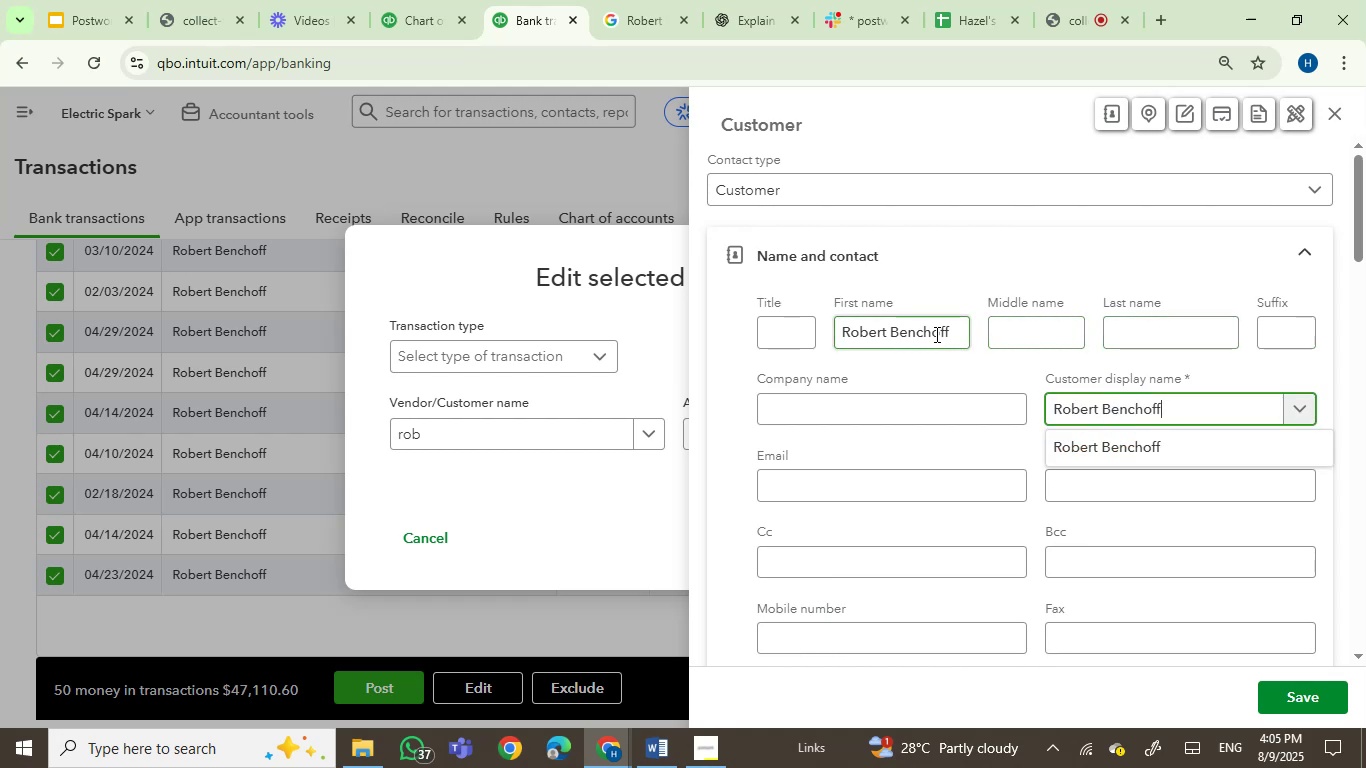 
key(Control+X)
 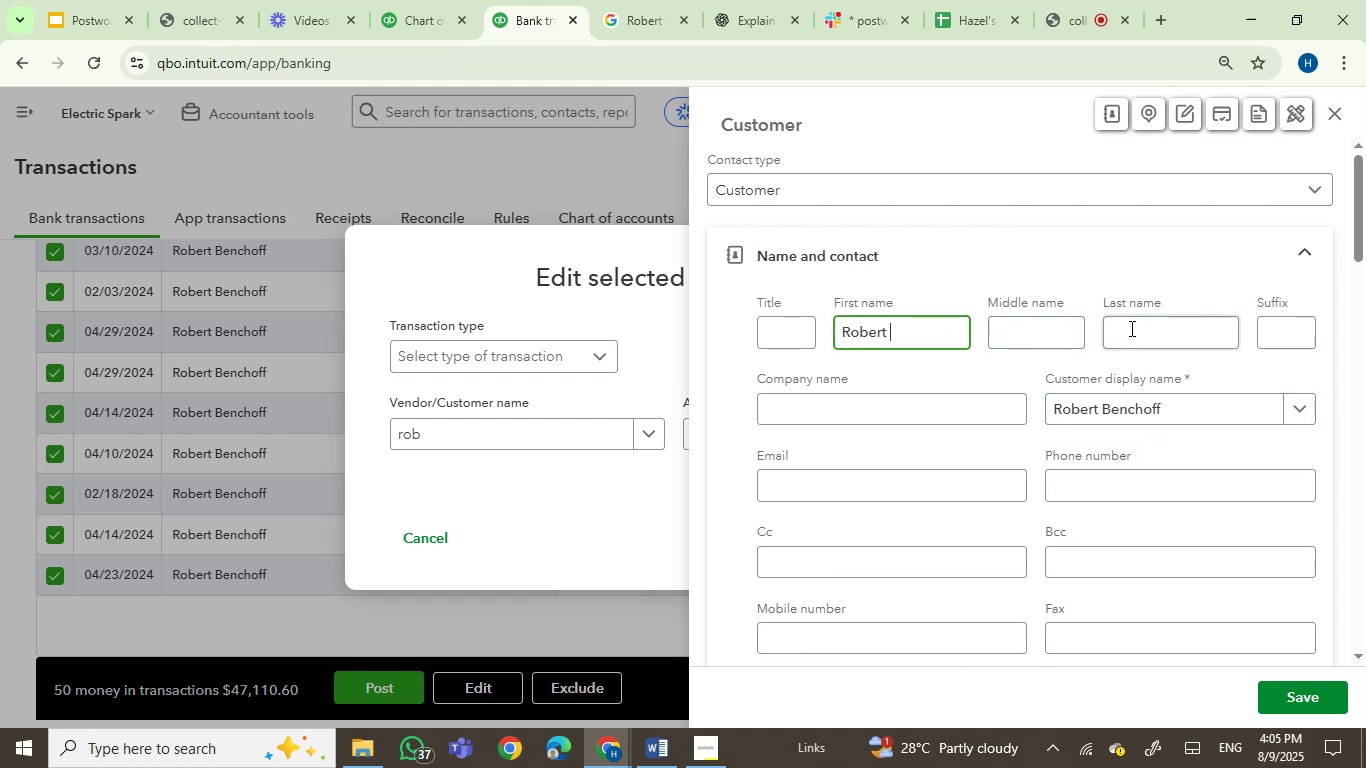 
left_click([1181, 332])
 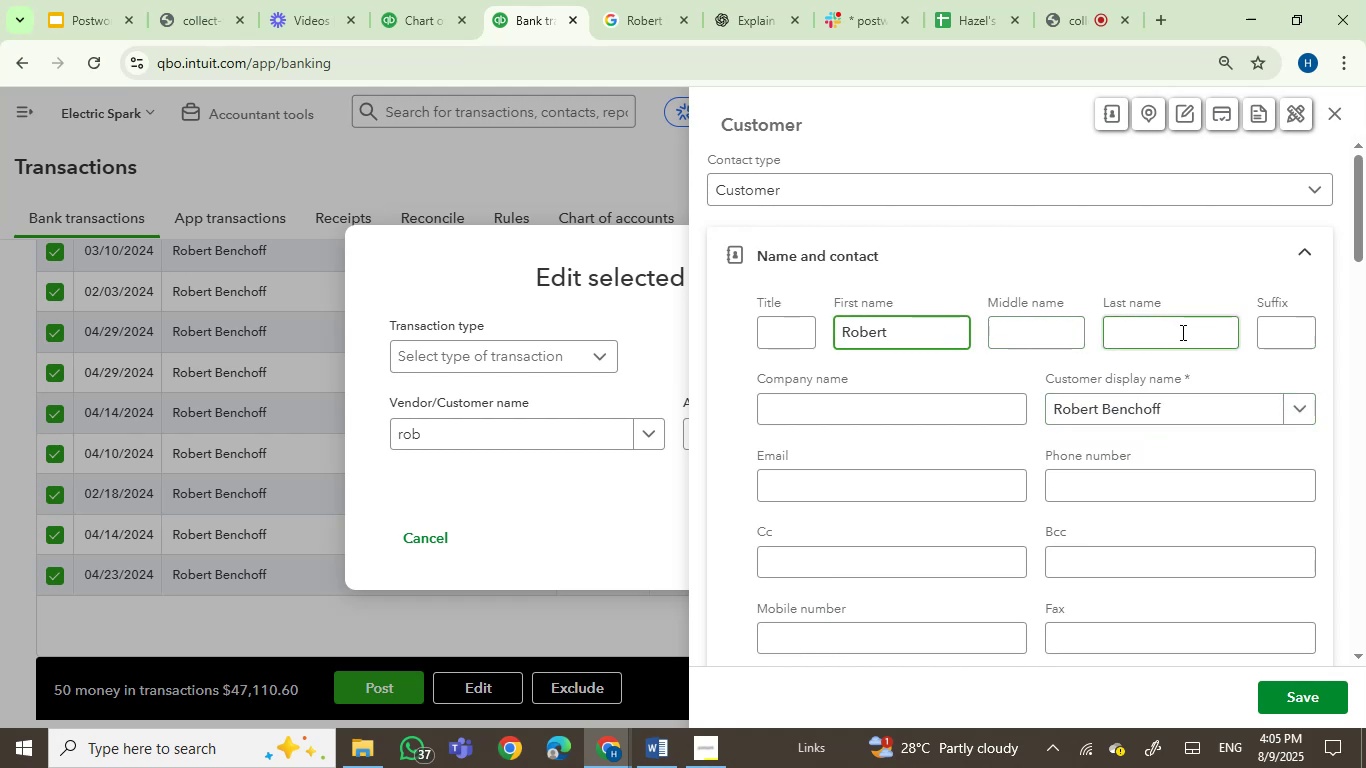 
key(Control+V)
 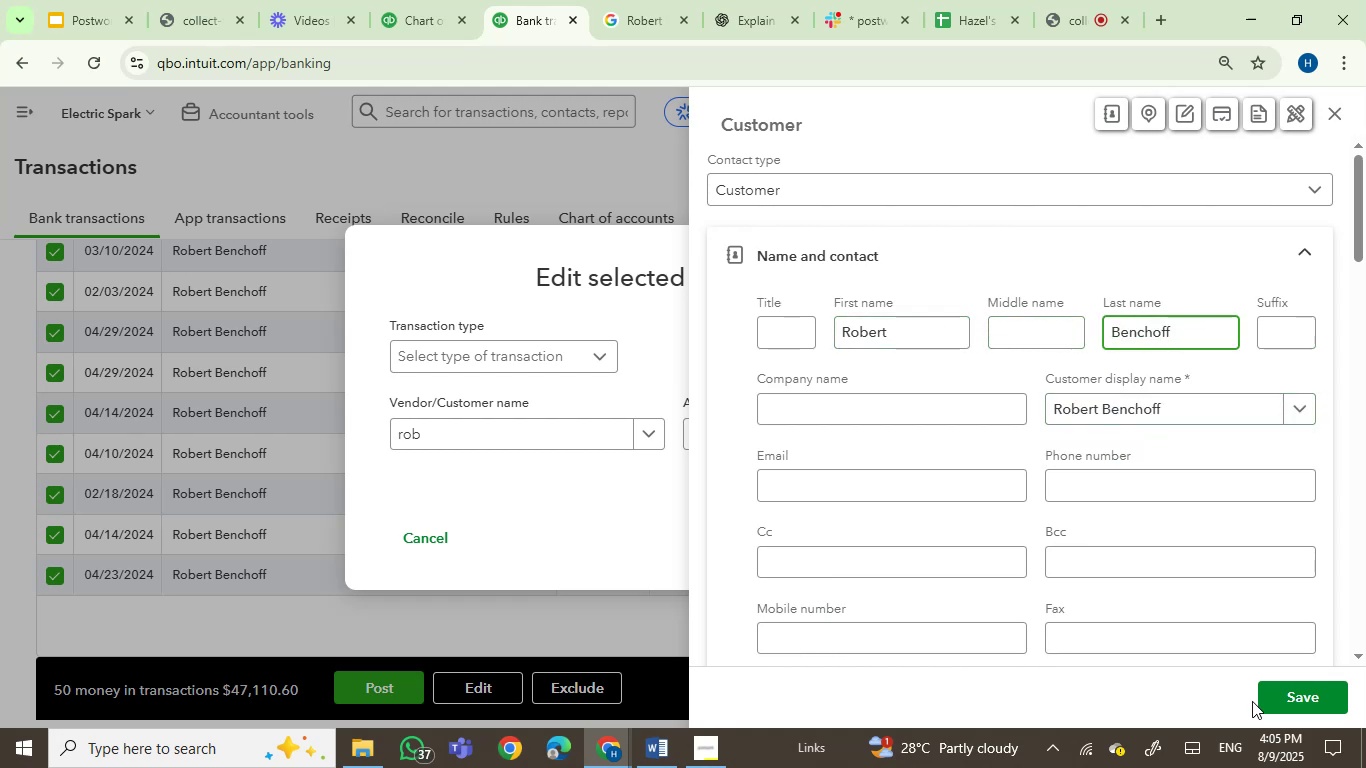 
left_click([1294, 693])
 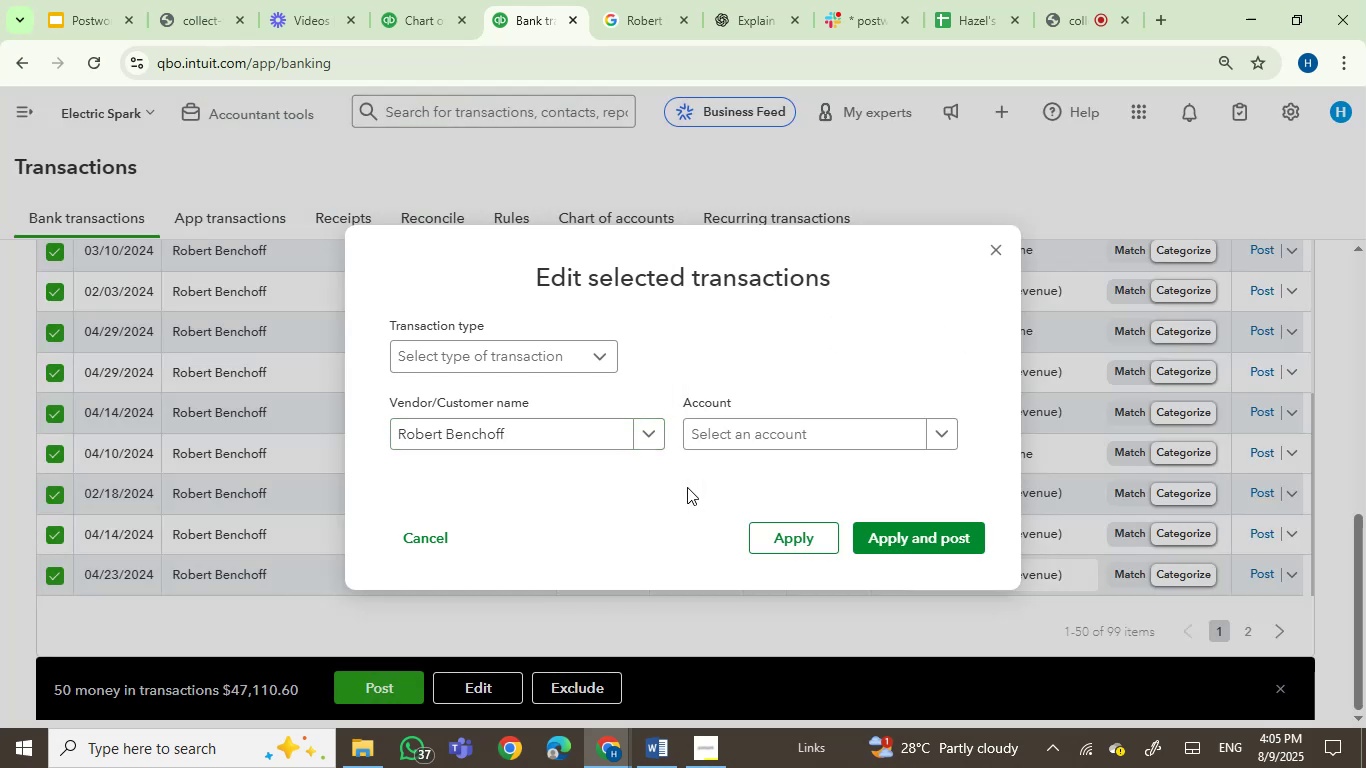 
left_click([752, 425])
 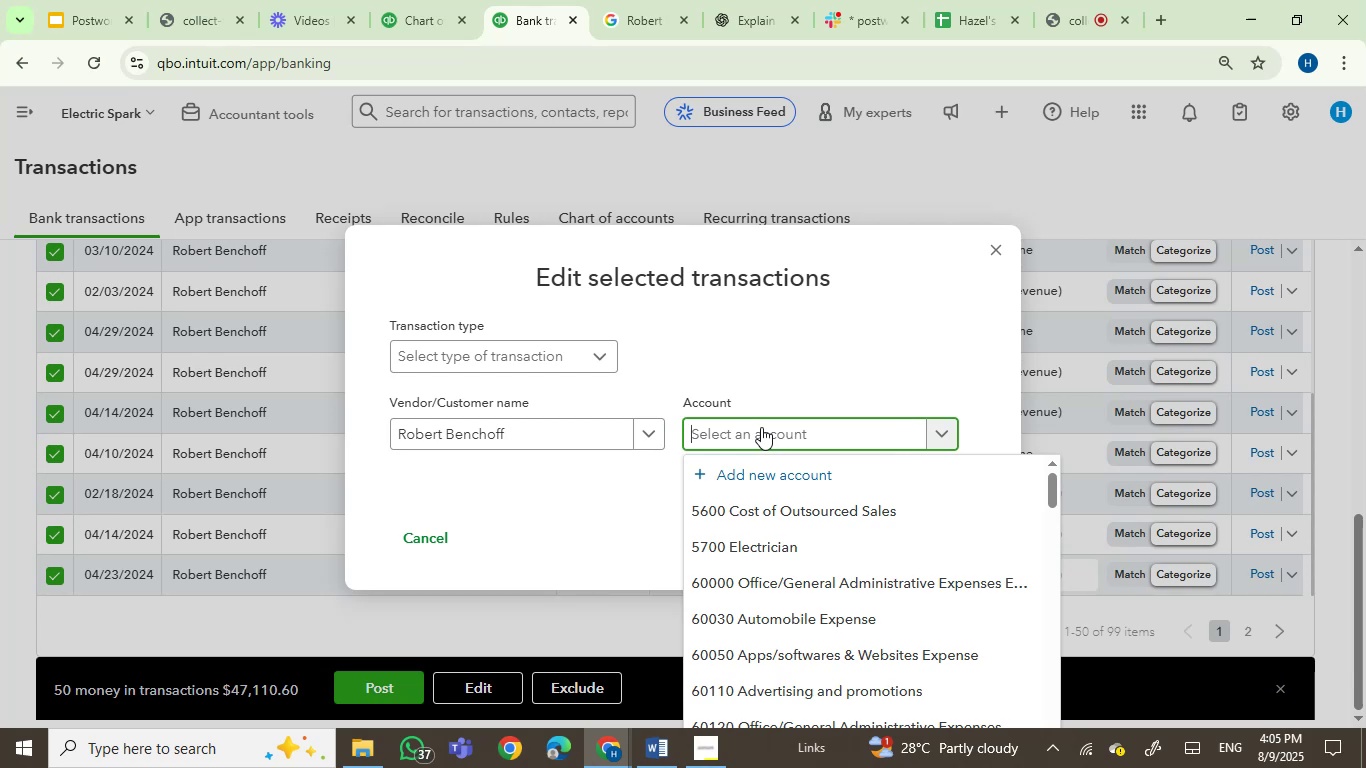 
type(energ)
 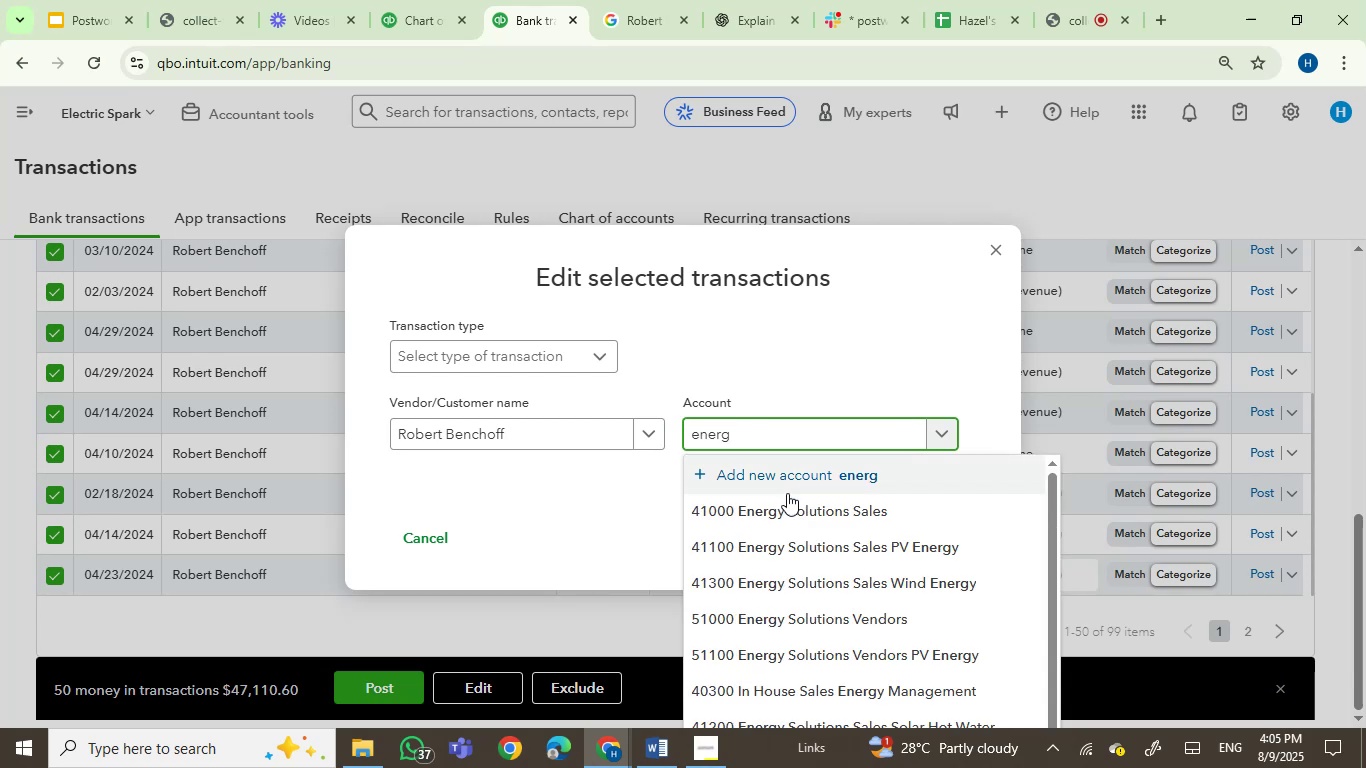 
left_click([800, 504])
 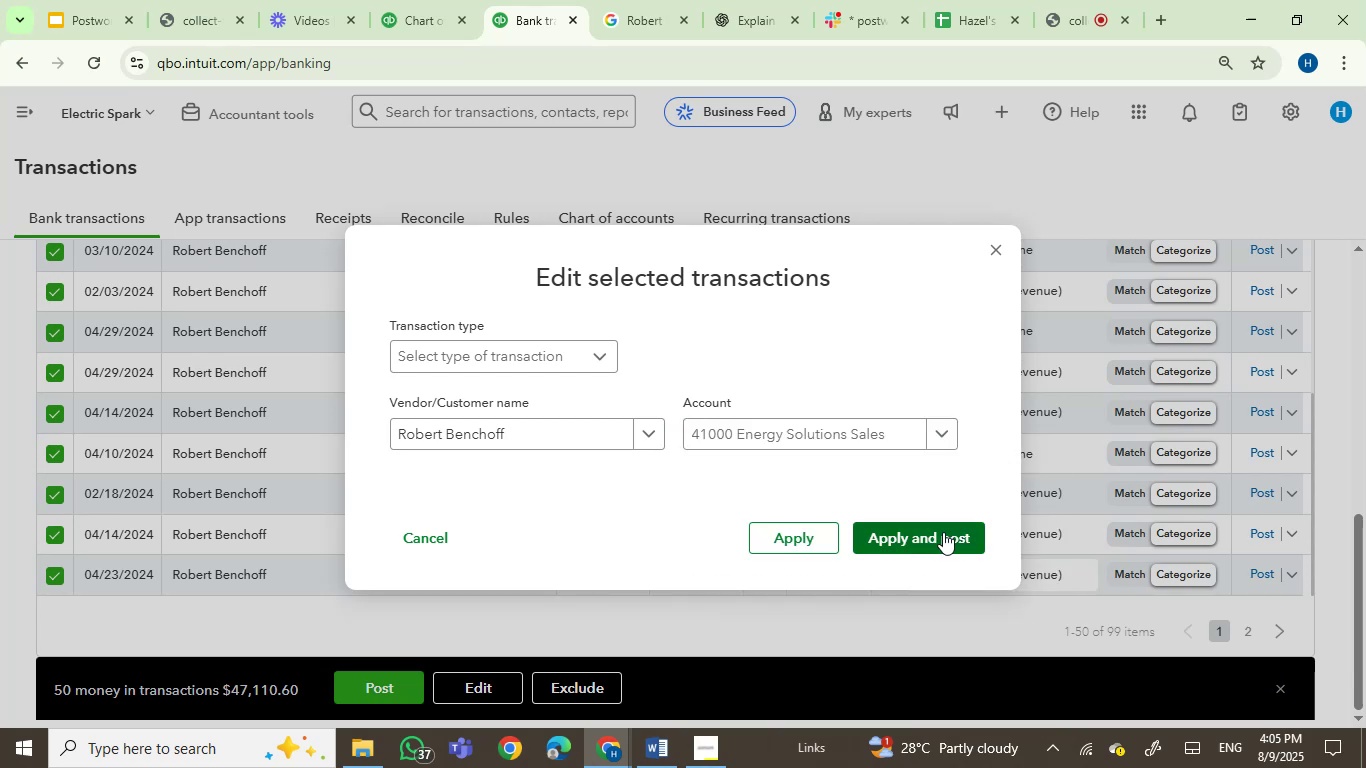 
left_click([931, 535])
 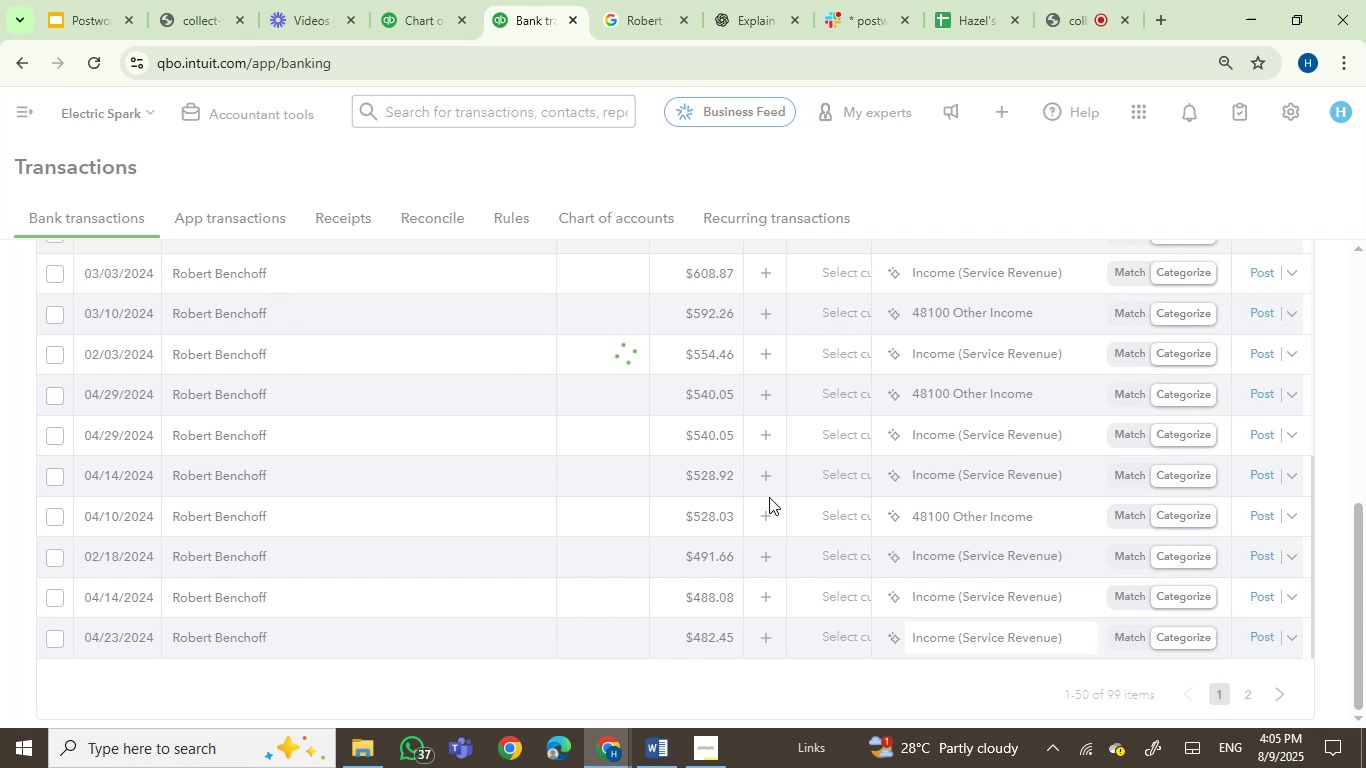 
wait(12.02)
 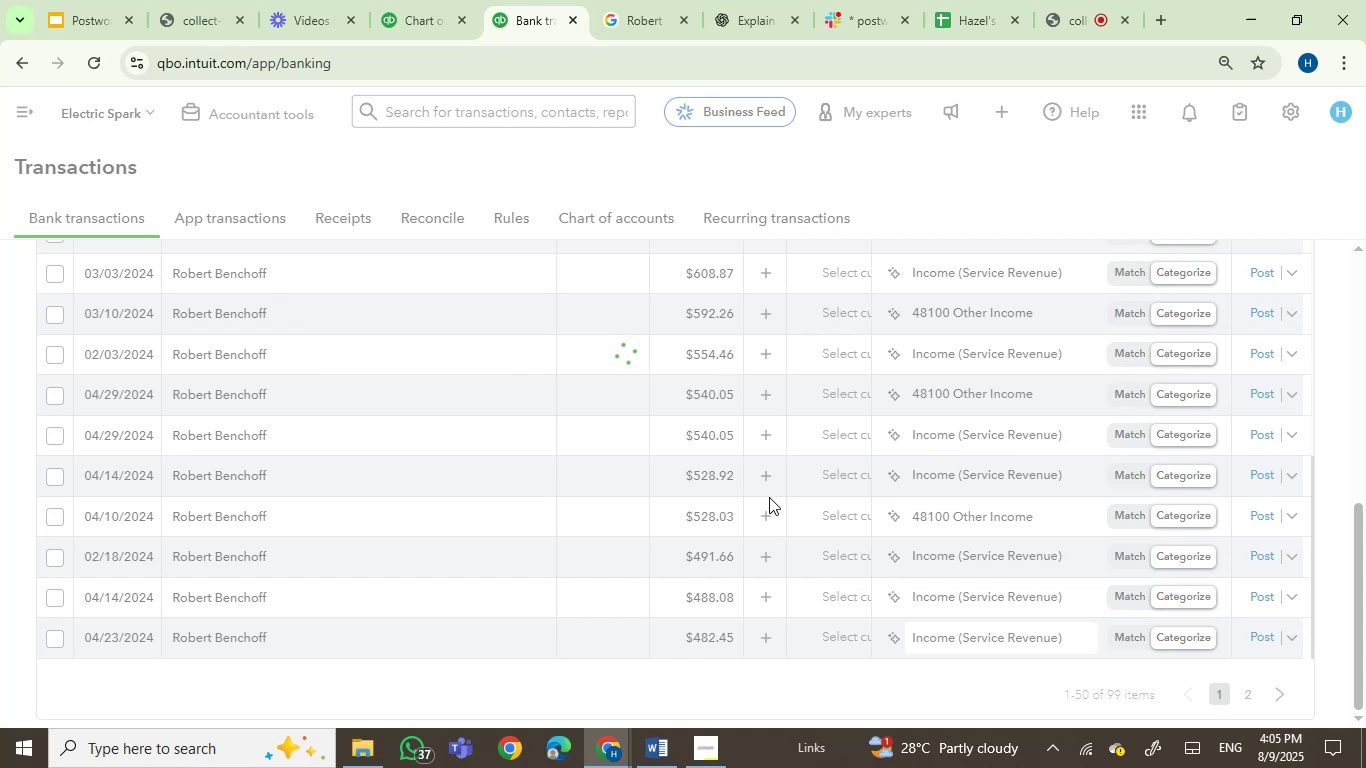 
left_click([1056, 4])
 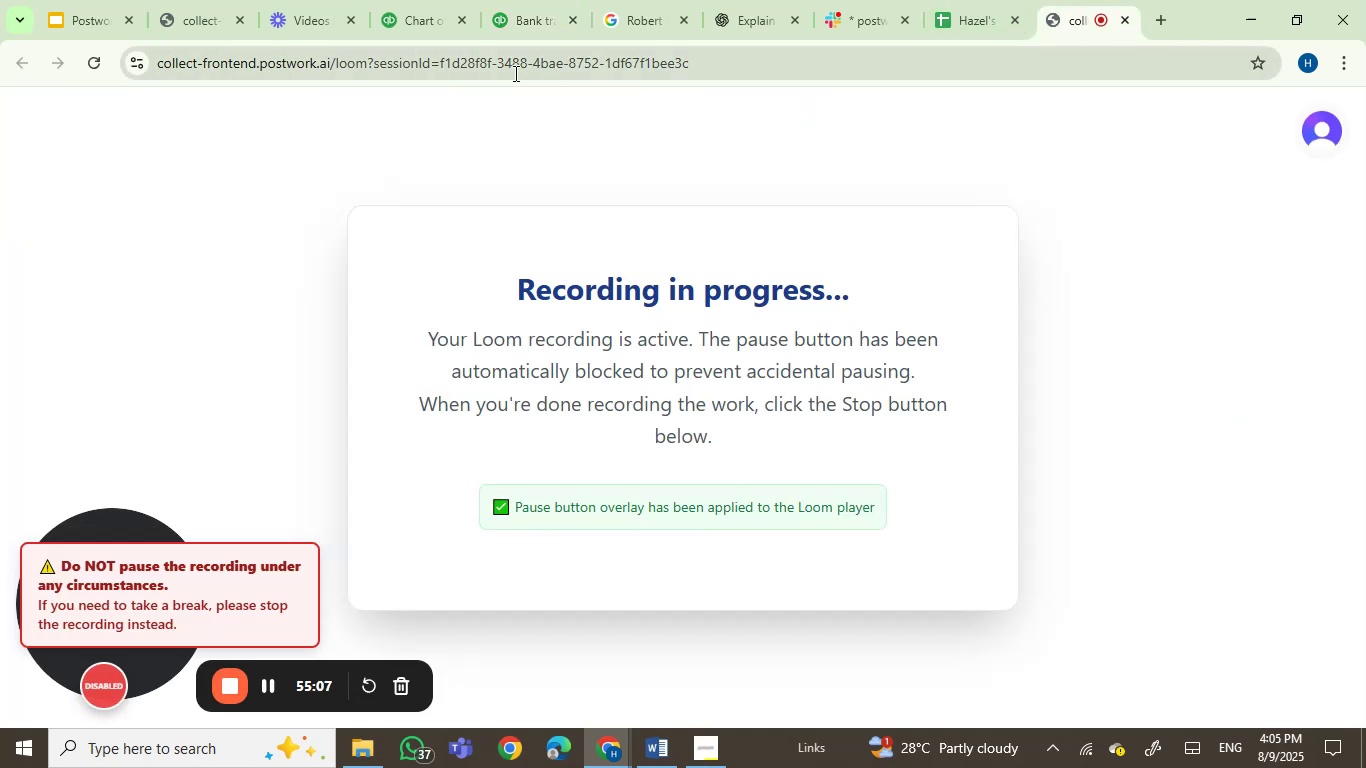 
left_click([511, 25])
 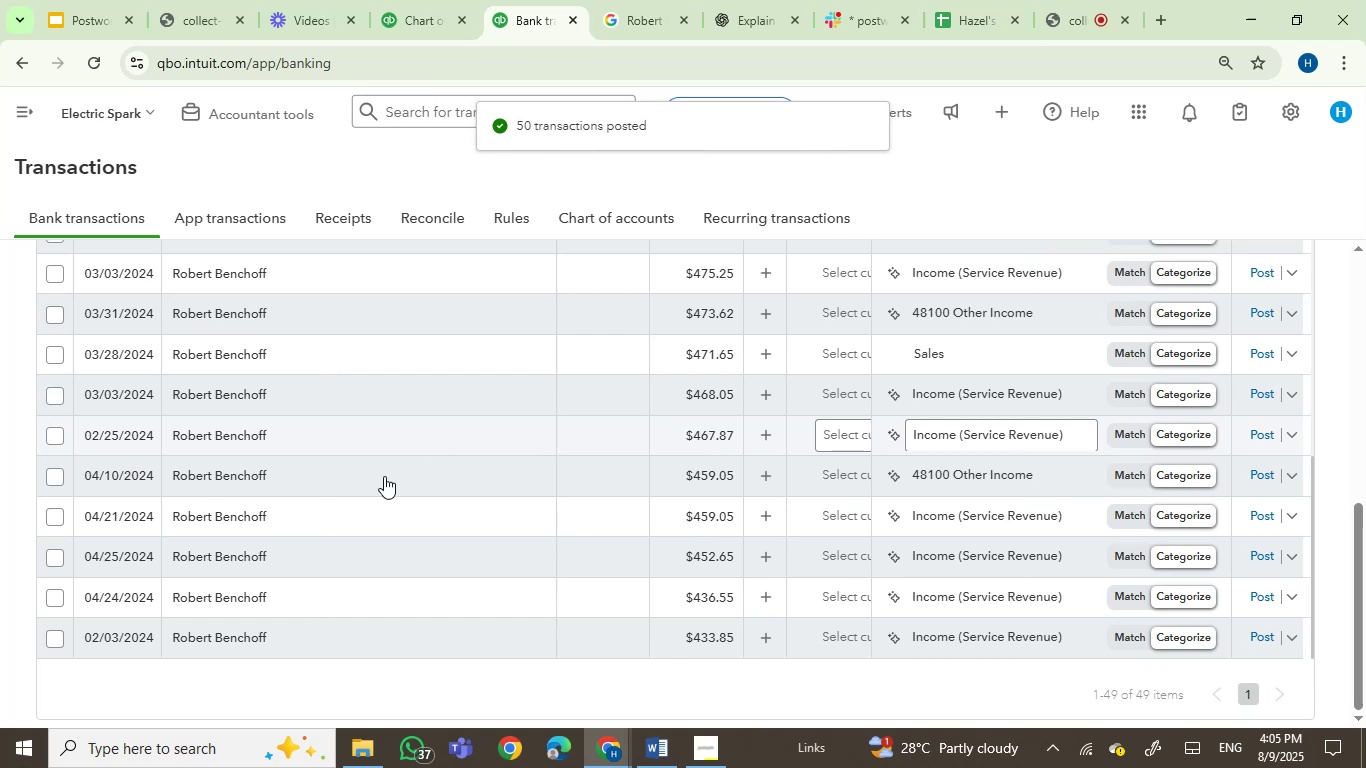 
scroll: coordinate [1351, 518], scroll_direction: up, amount: 8.0
 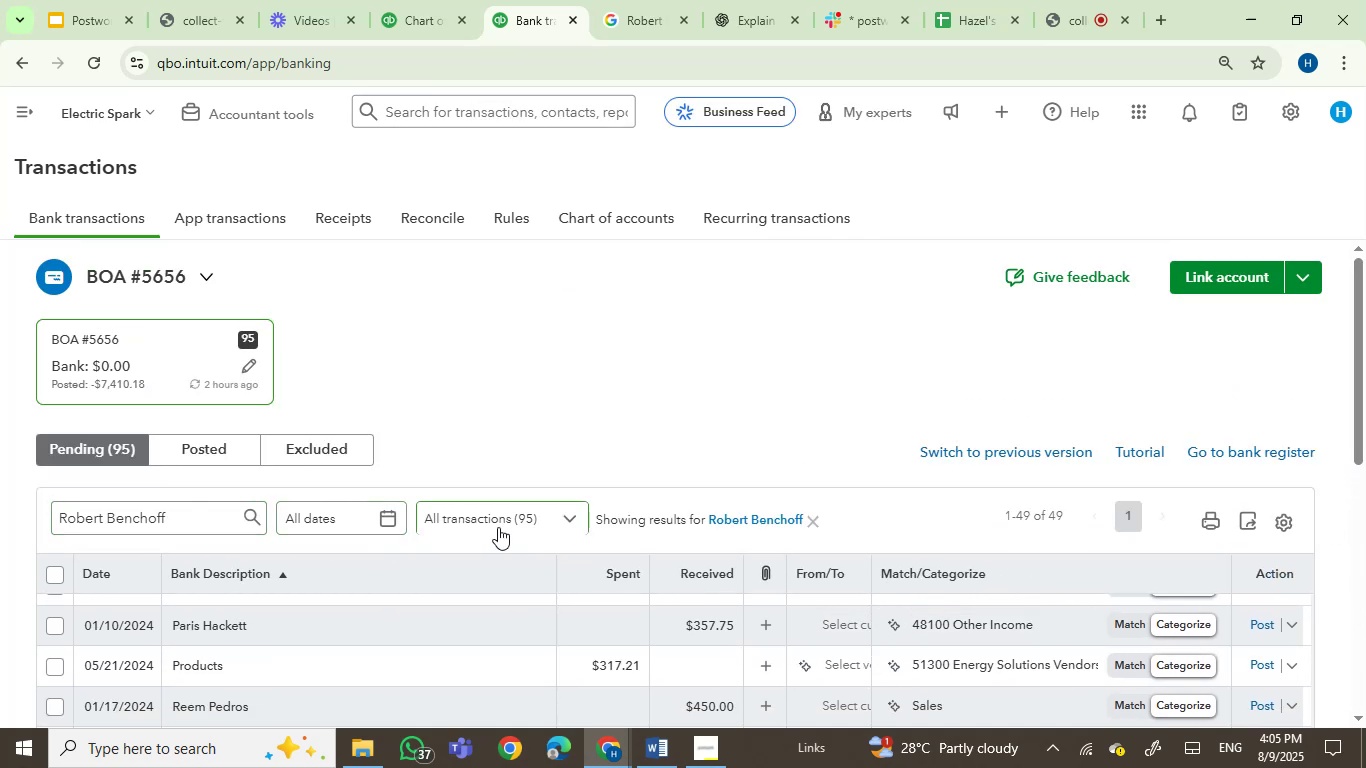 
left_click([58, 576])
 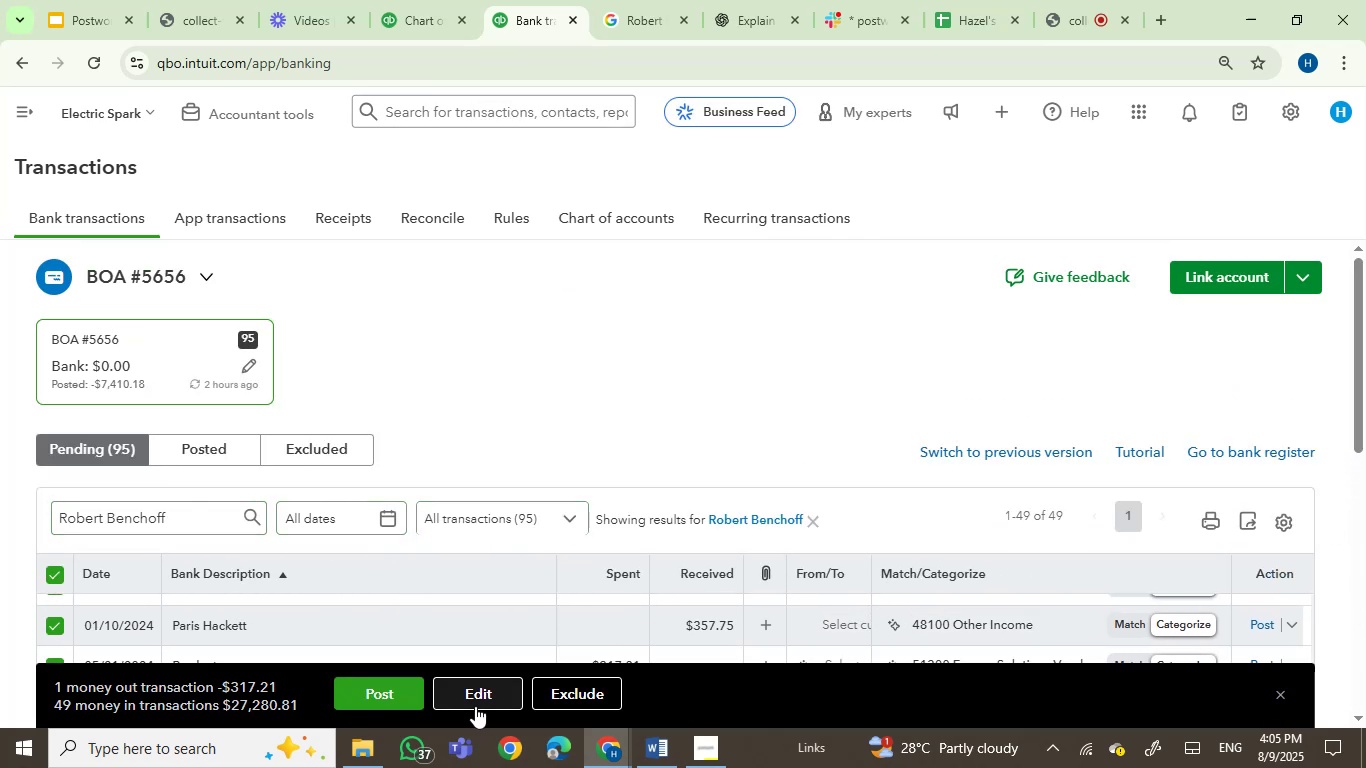 
left_click([475, 693])
 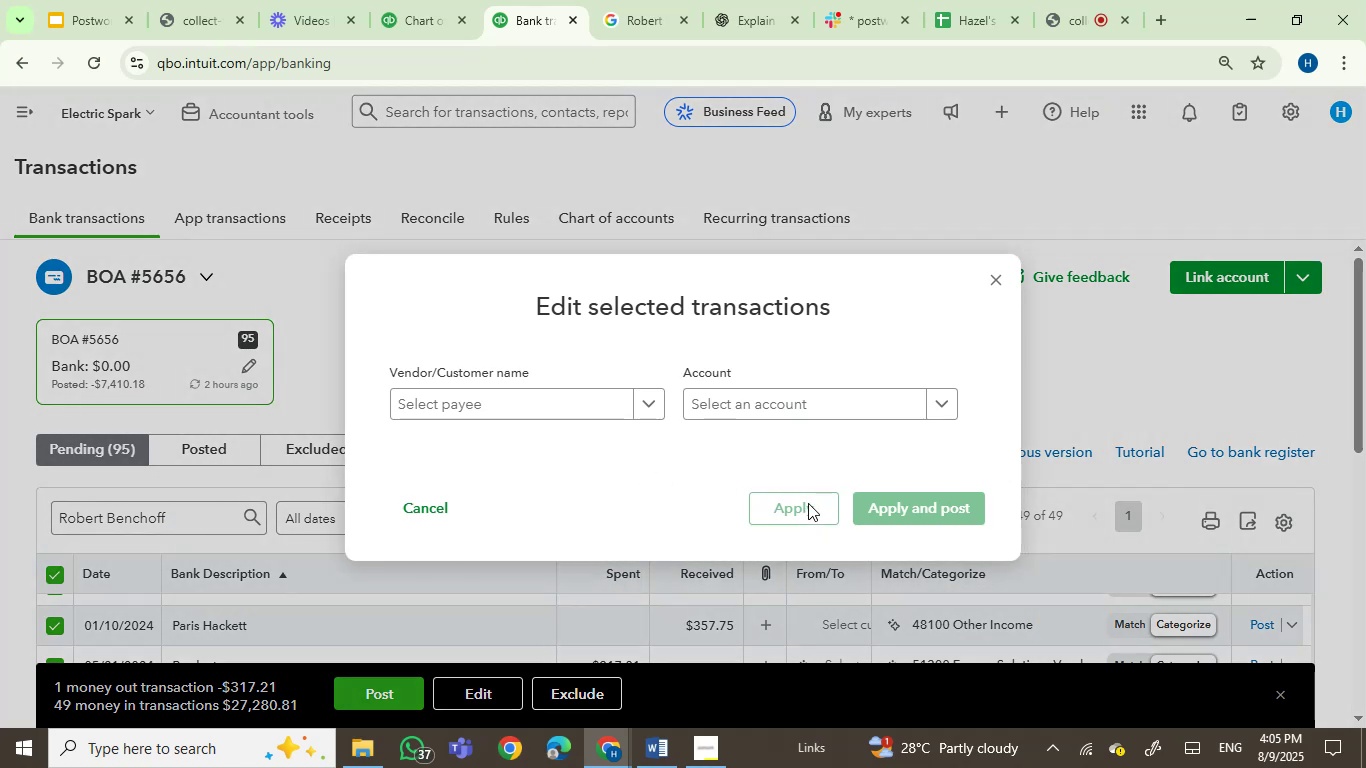 
left_click([992, 279])
 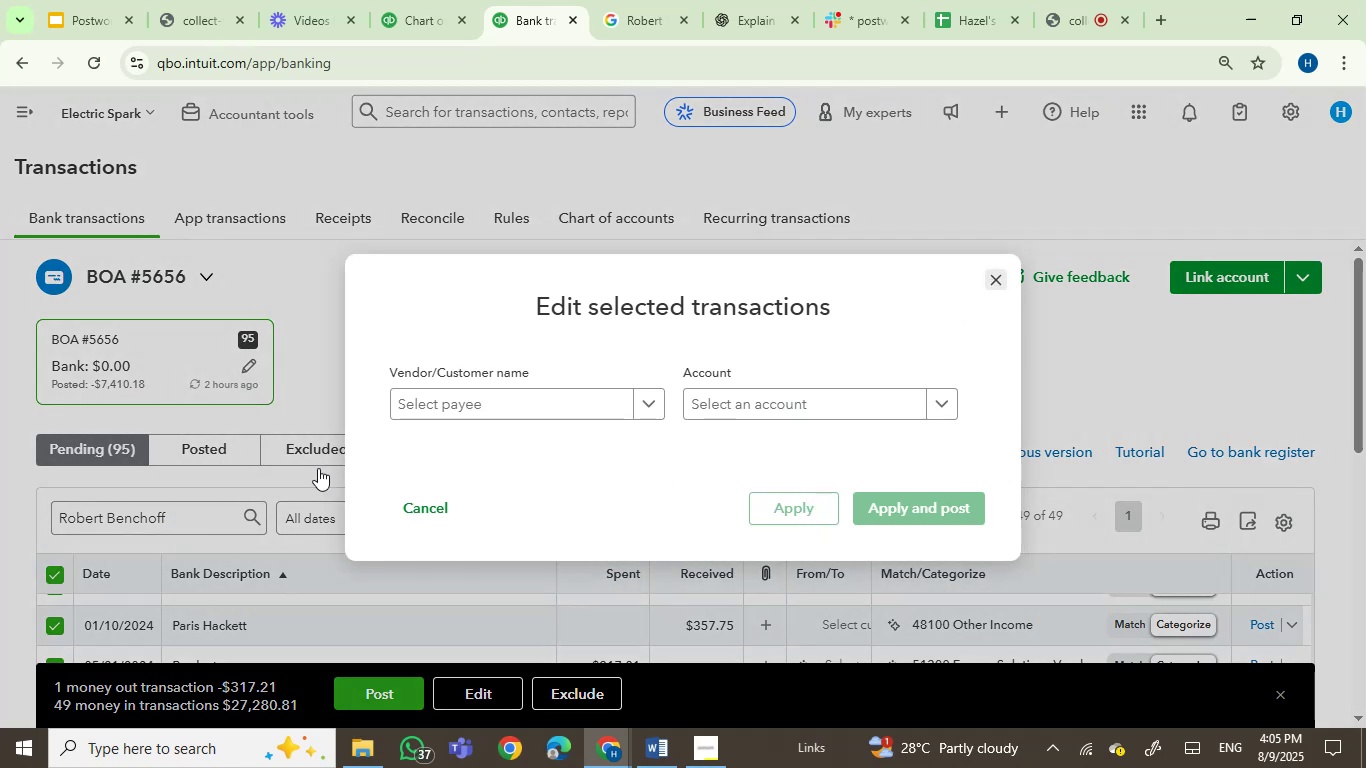 
scroll: coordinate [256, 428], scroll_direction: down, amount: 3.0
 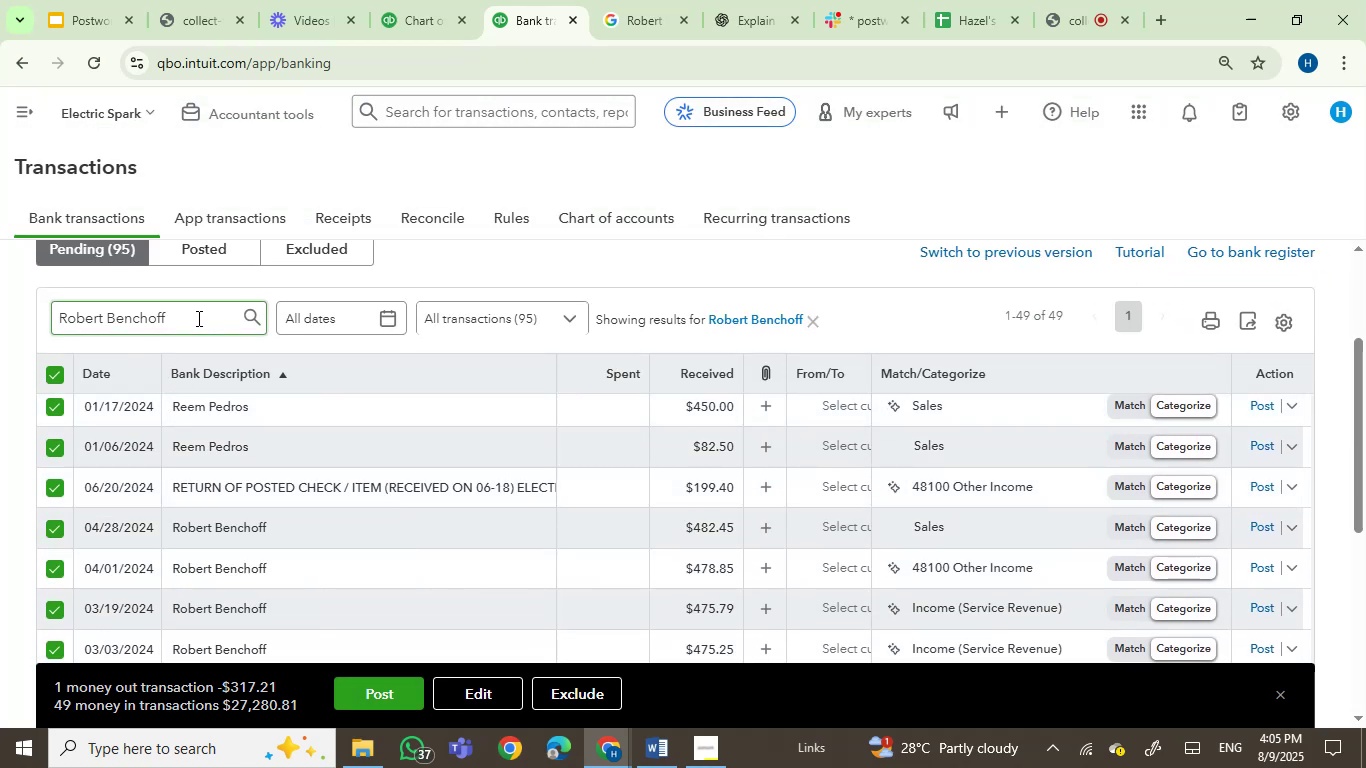 
key(Enter)
 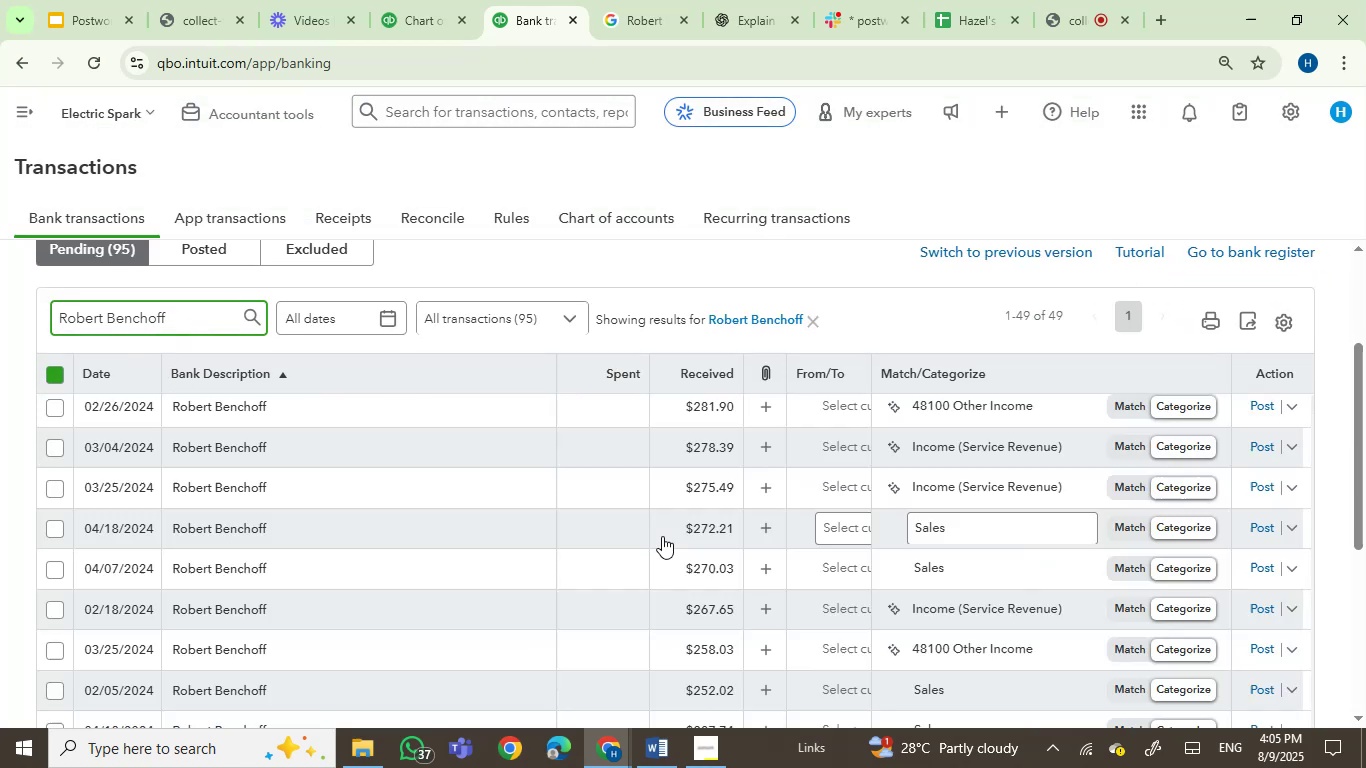 
scroll: coordinate [300, 496], scroll_direction: up, amount: 2.0
 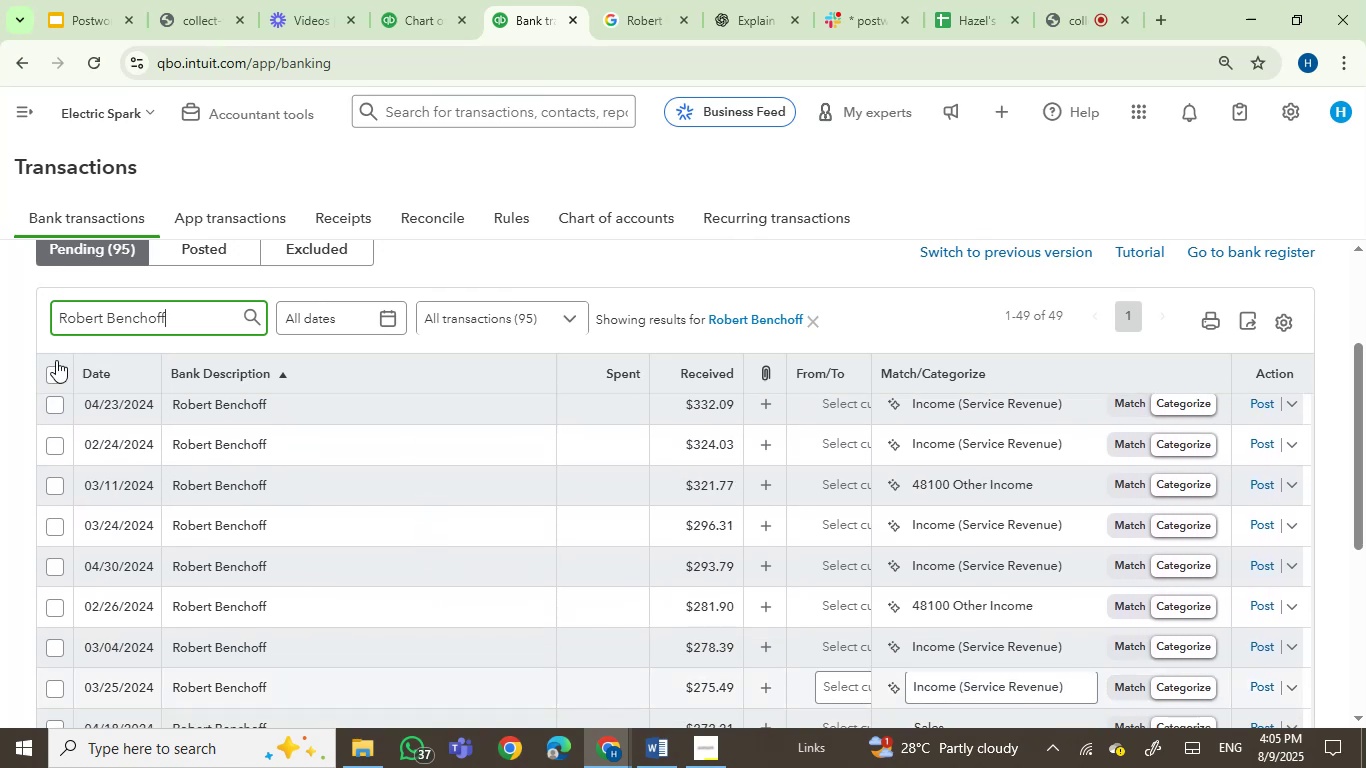 
left_click([52, 372])
 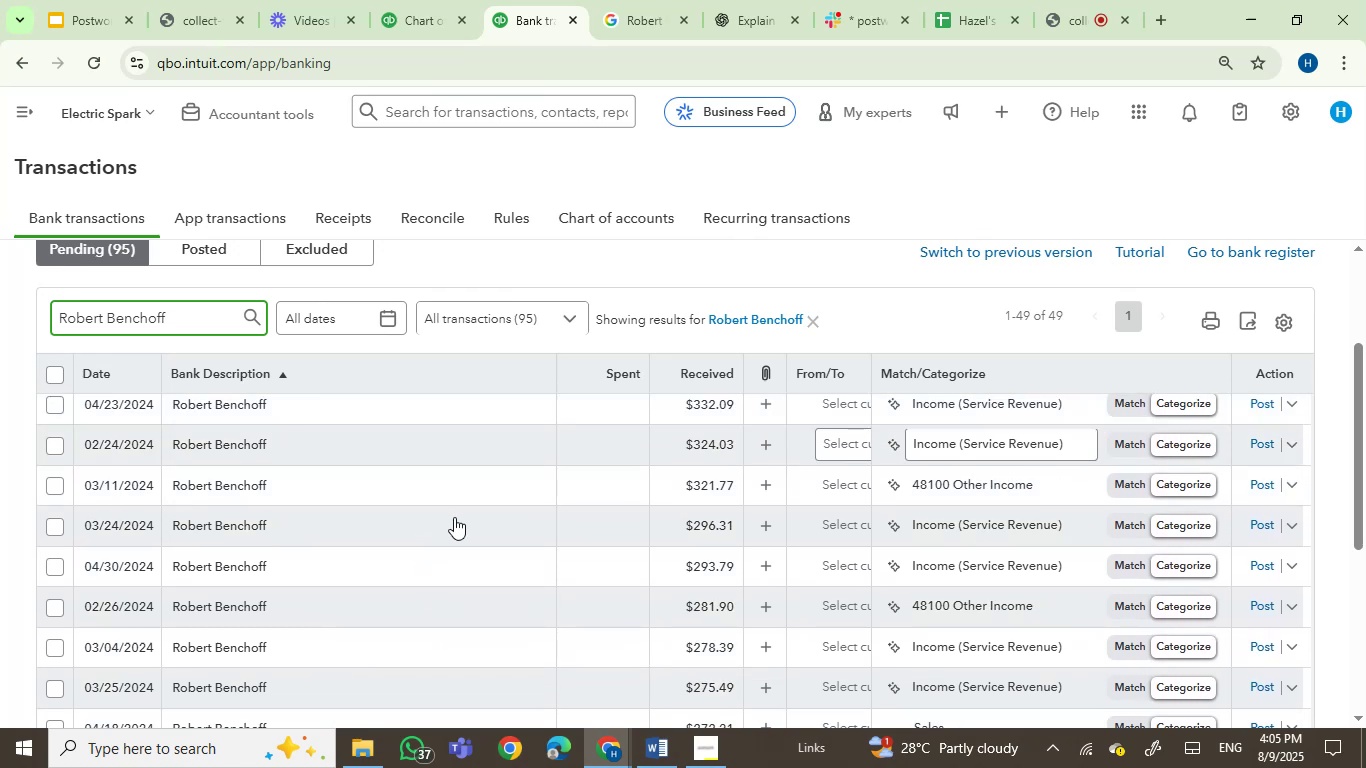 
scroll: coordinate [464, 519], scroll_direction: up, amount: 4.0
 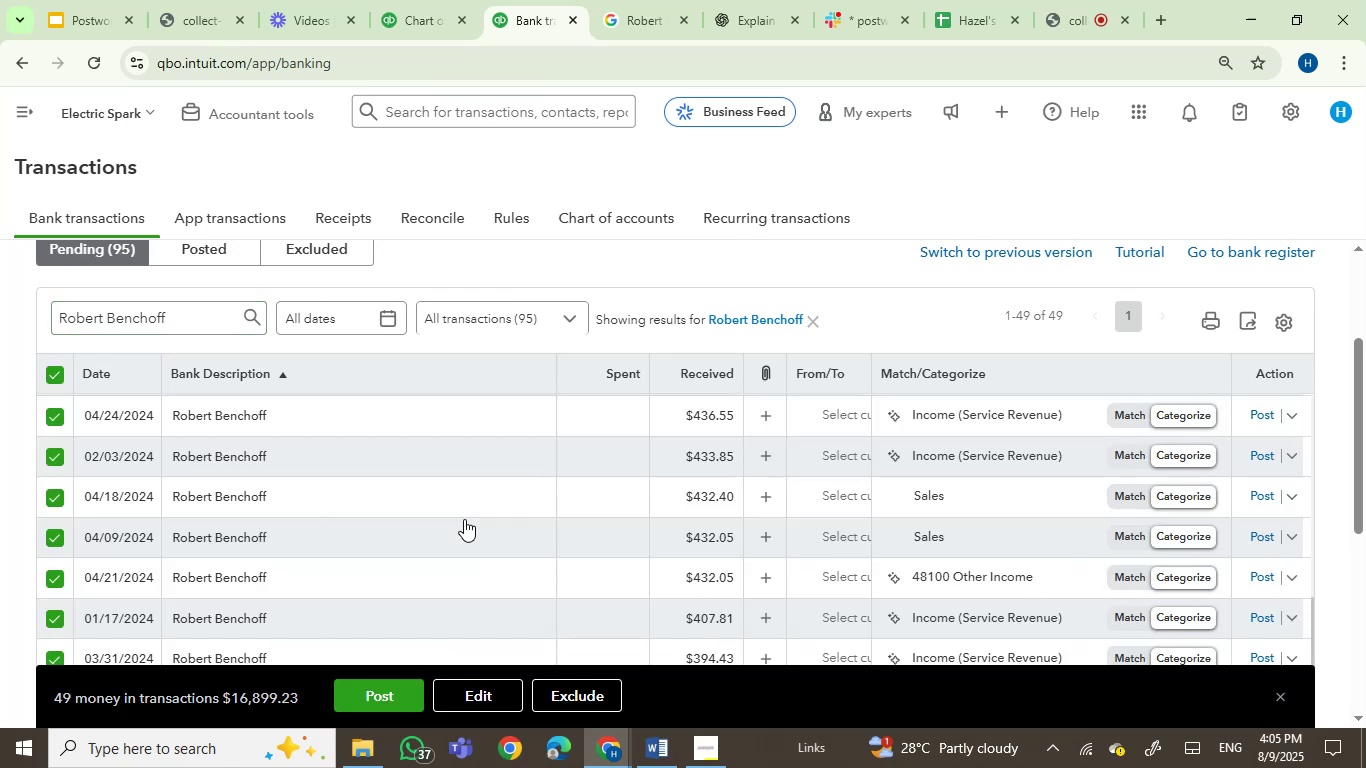 
scroll: coordinate [859, 580], scroll_direction: down, amount: 20.0
 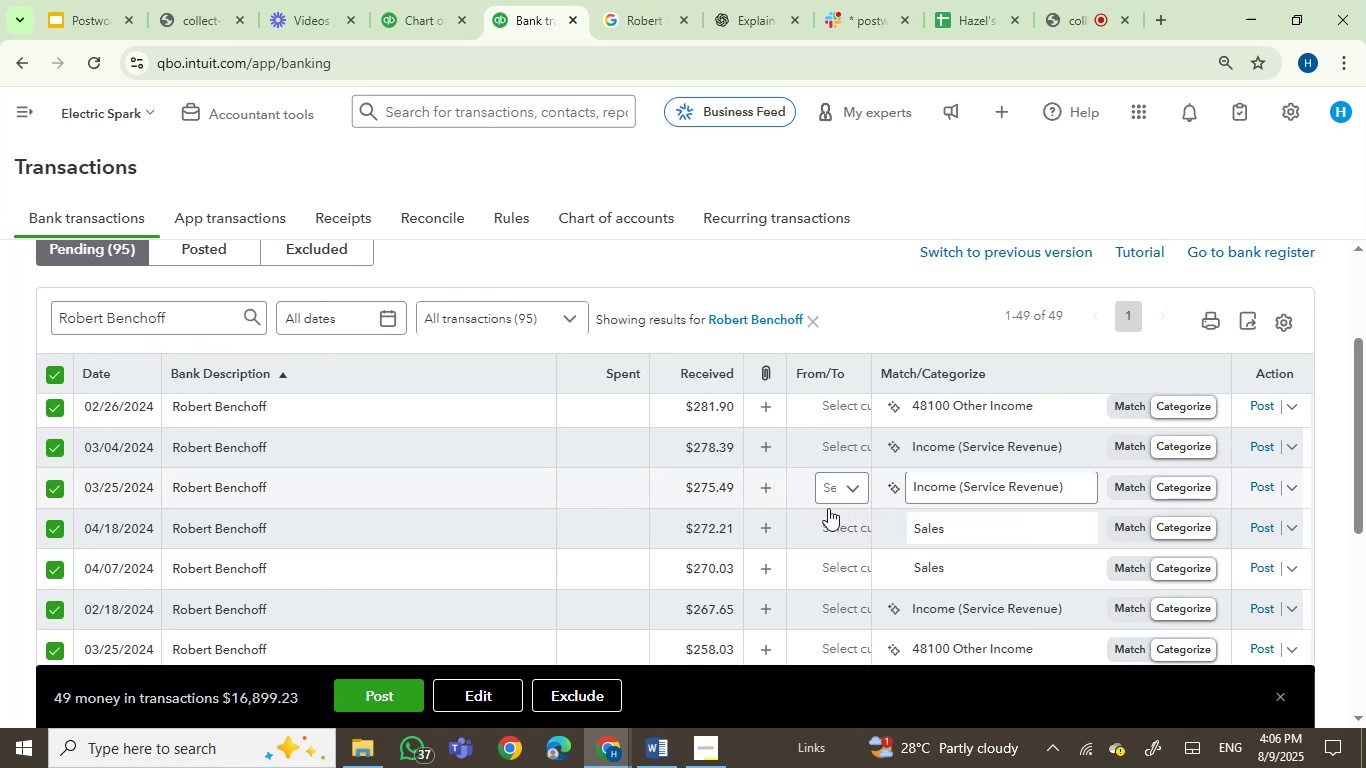 
wait(5.2)
 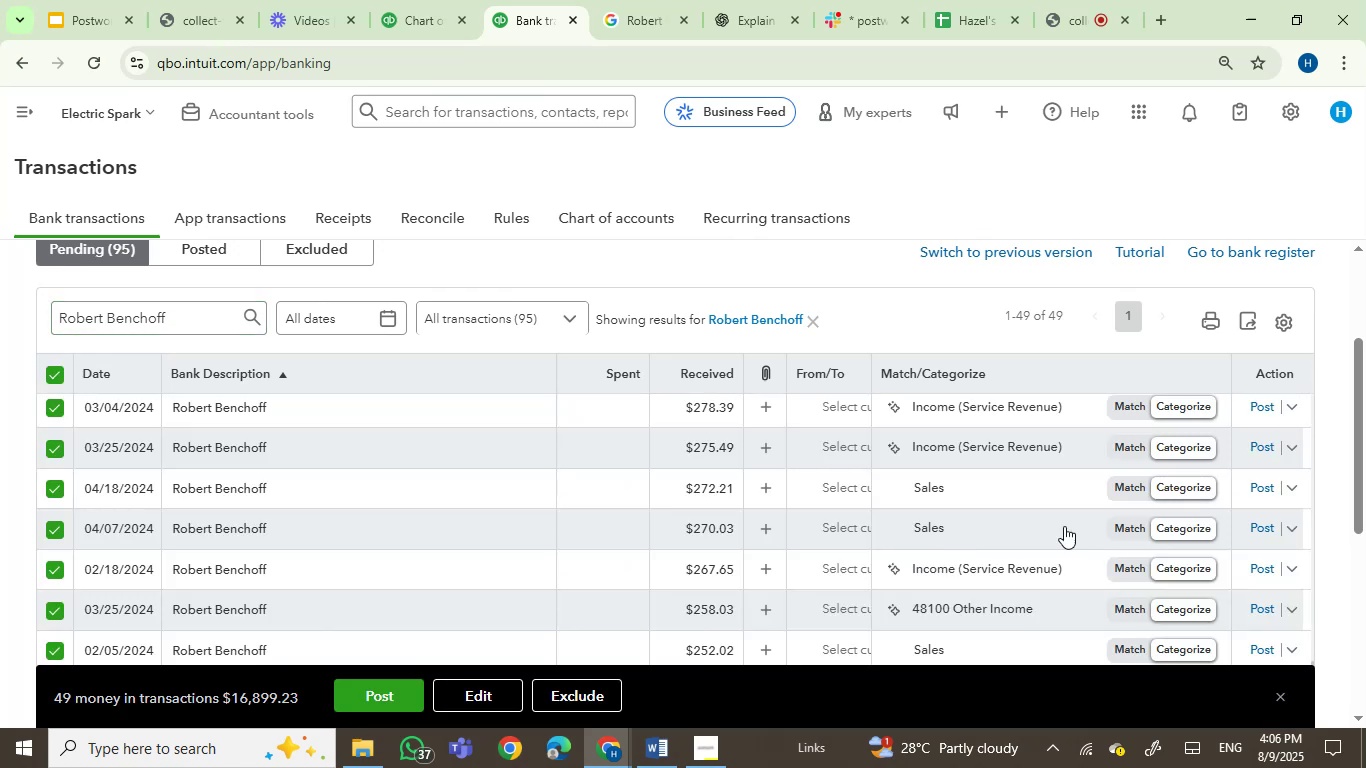 
scroll: coordinate [828, 508], scroll_direction: down, amount: 8.0
 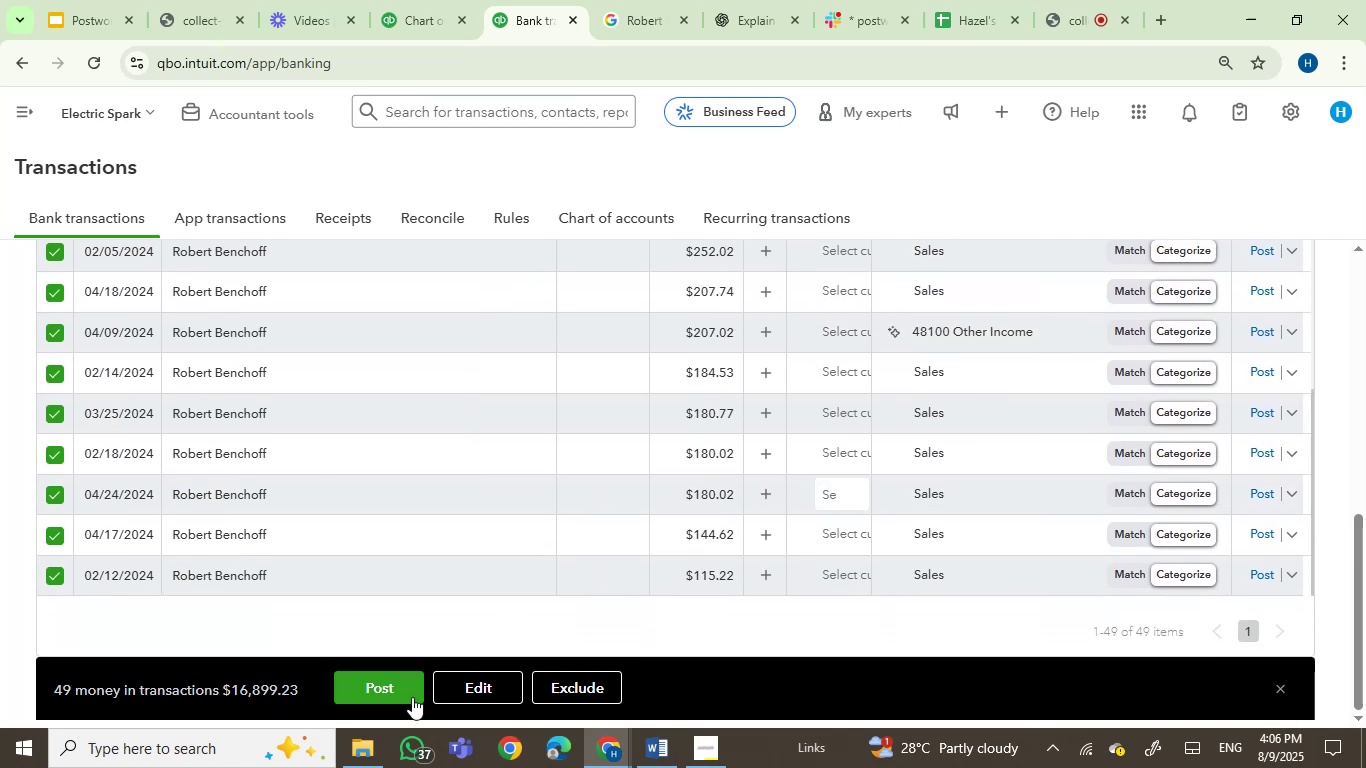 
left_click([469, 681])
 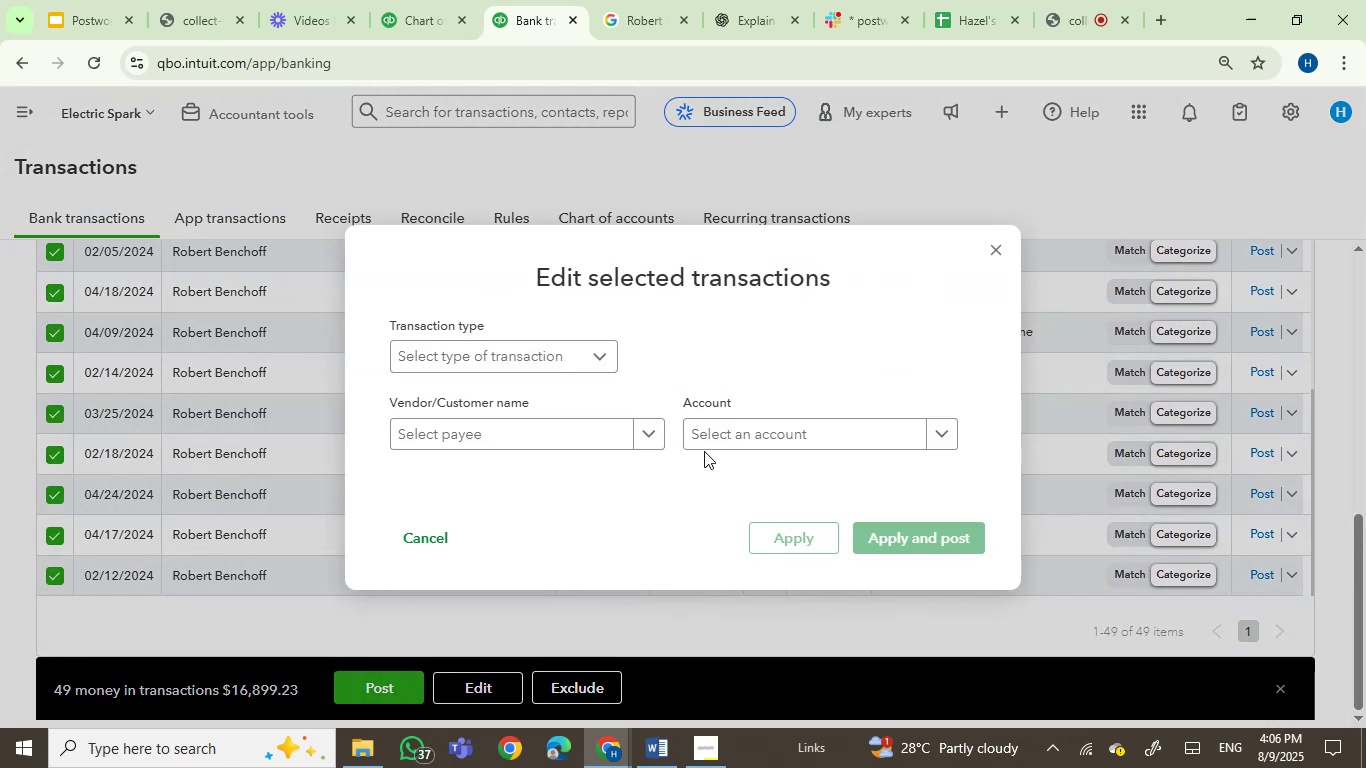 
left_click([721, 429])
 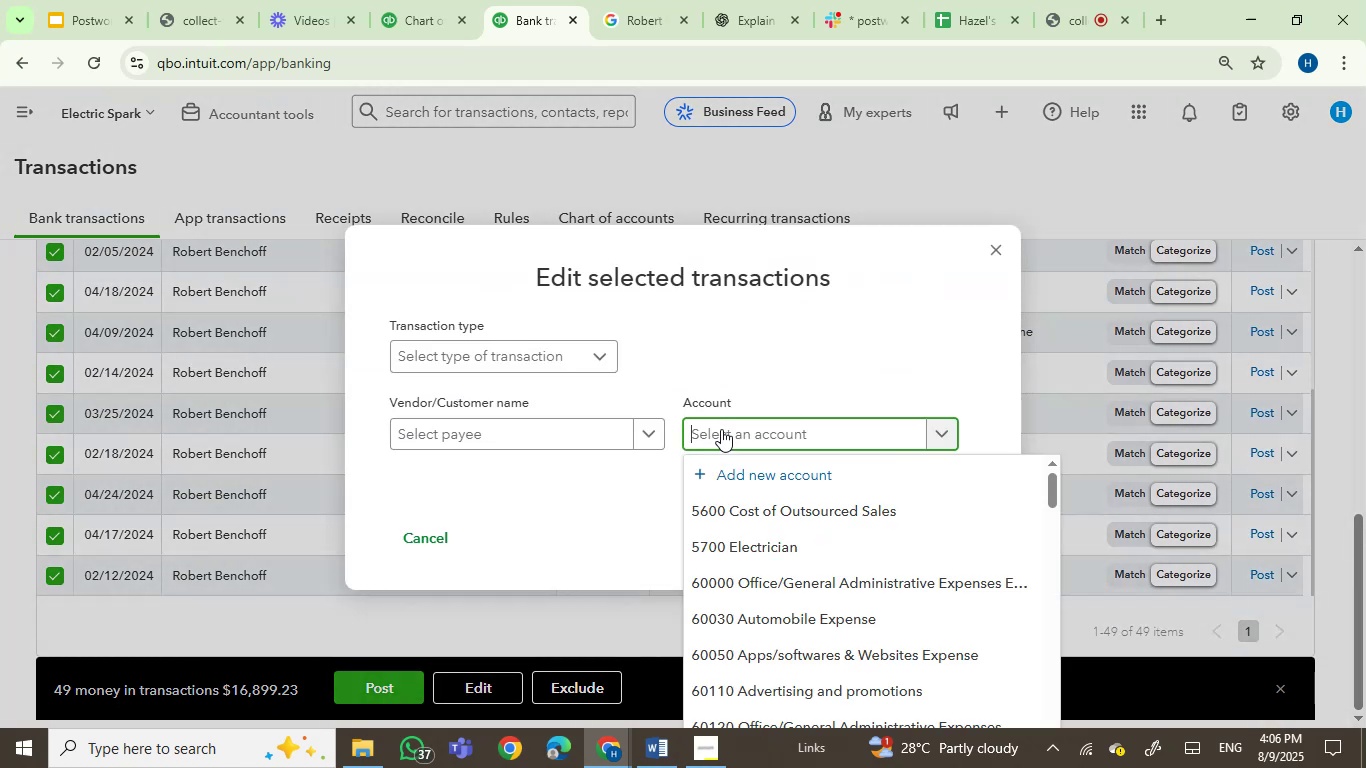 
type(ener)
 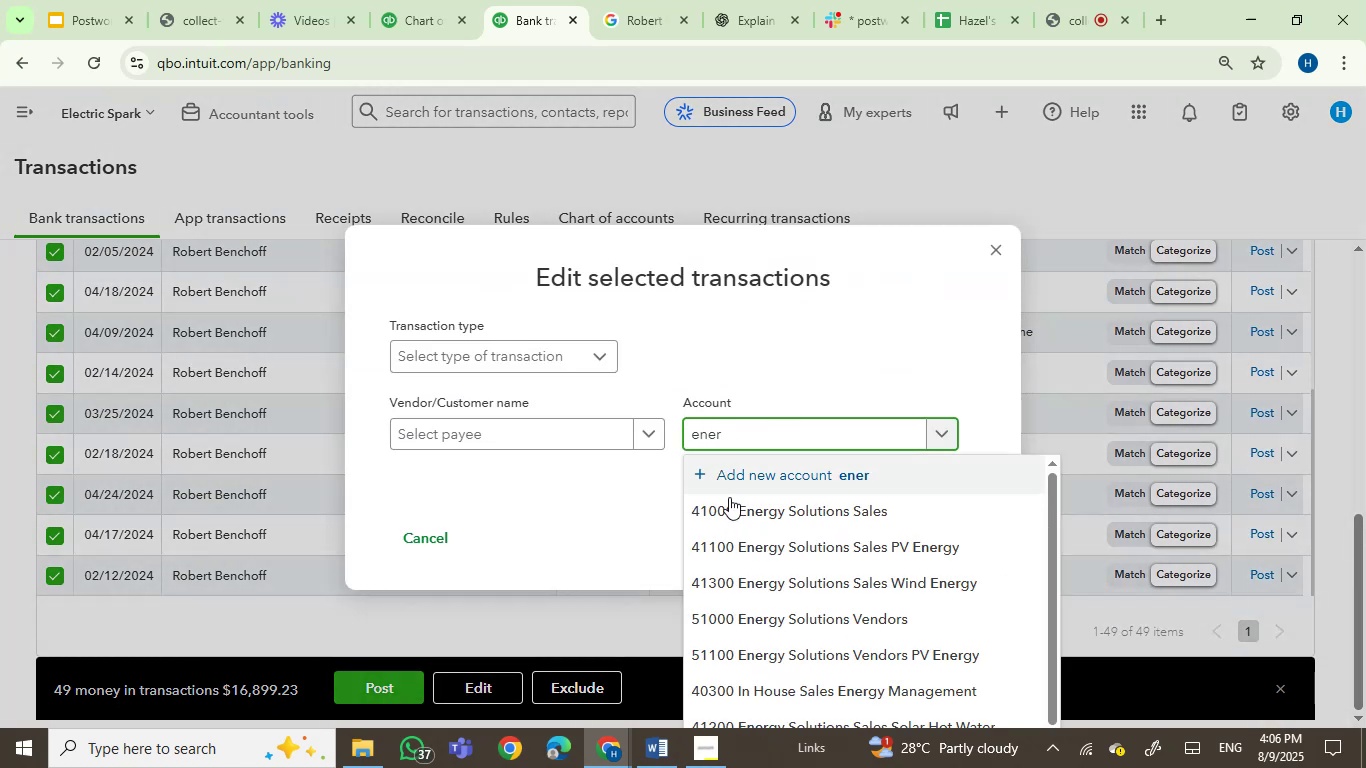 
left_click([764, 519])
 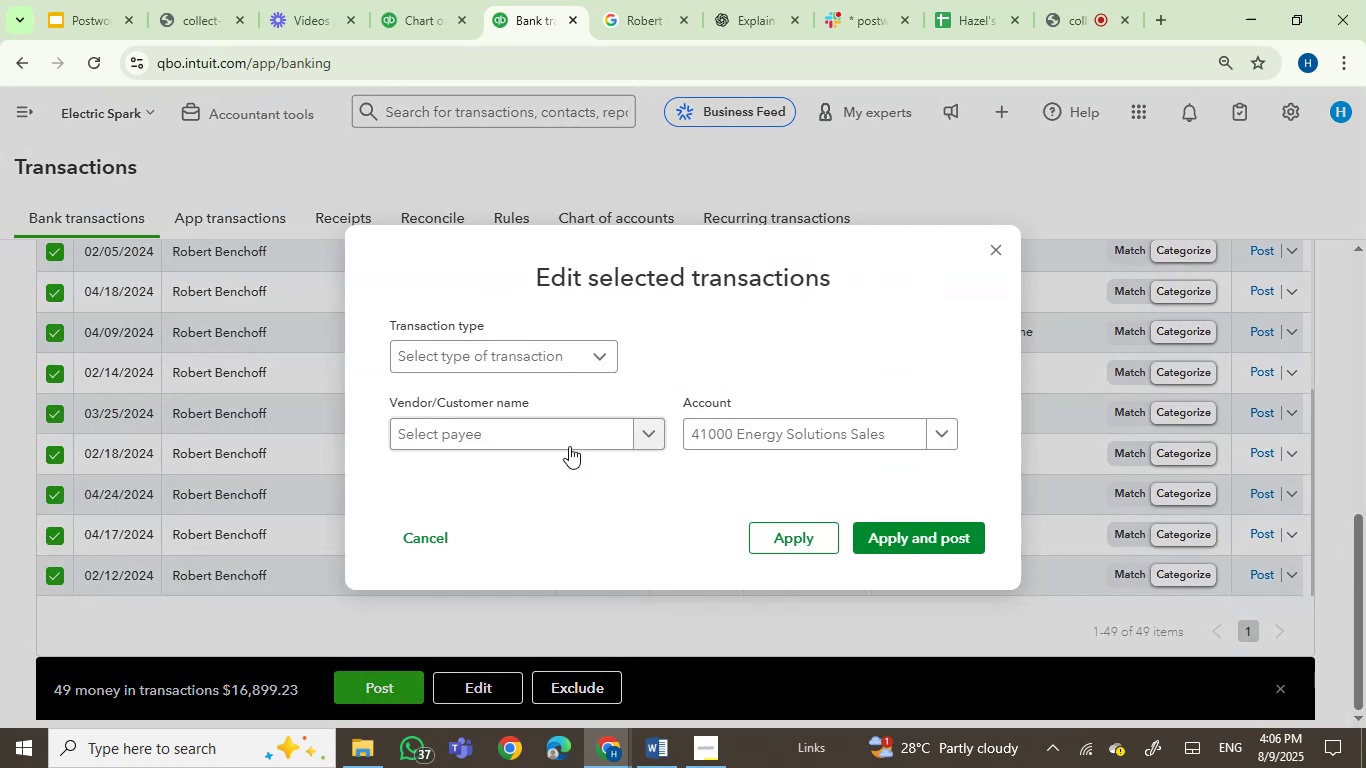 
left_click([573, 437])
 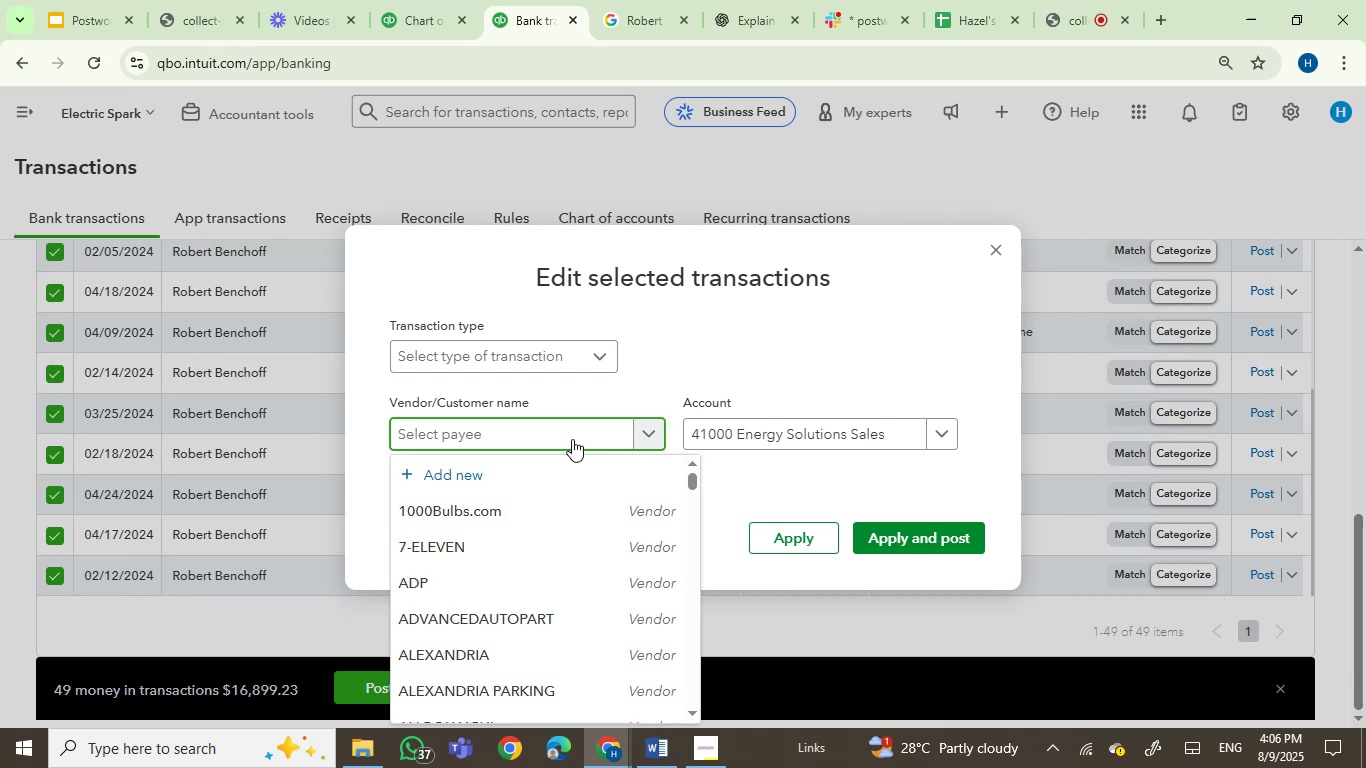 
type(rober)
 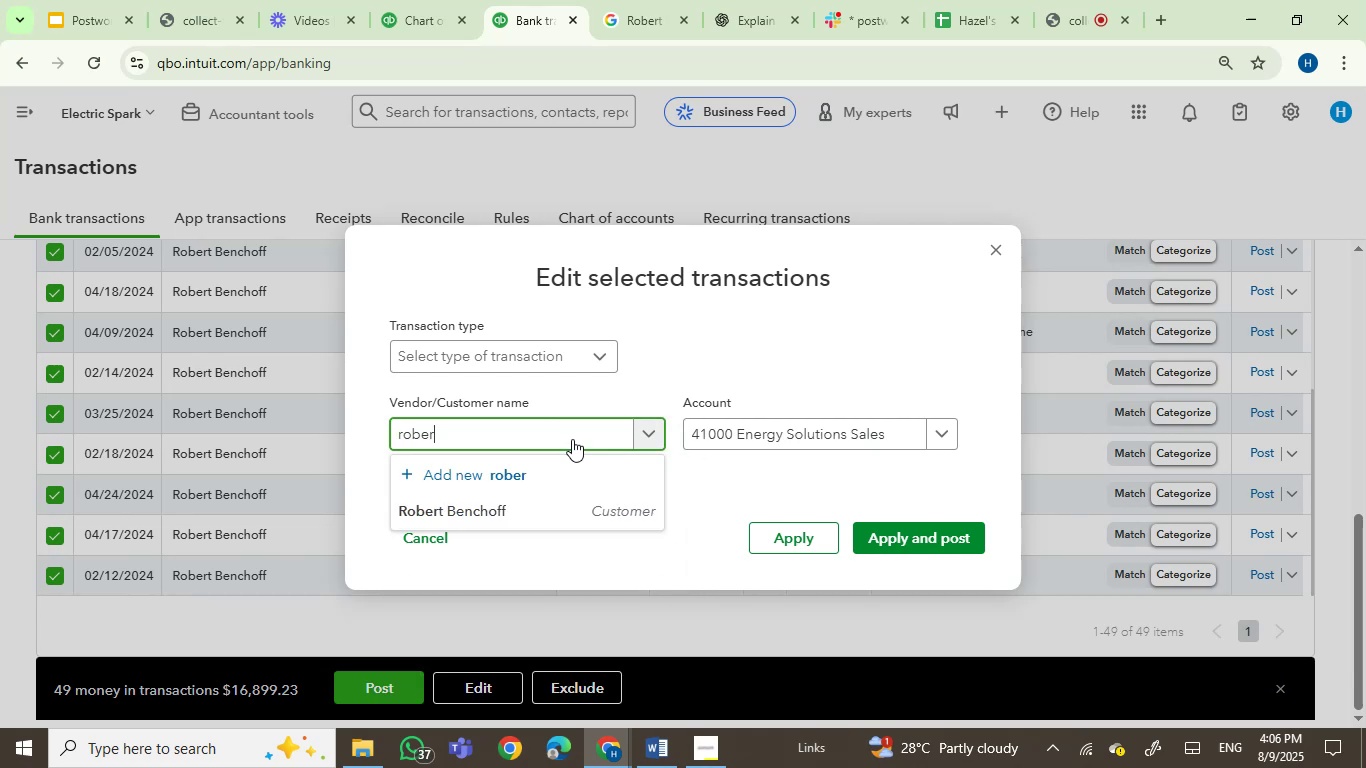 
left_click([529, 501])
 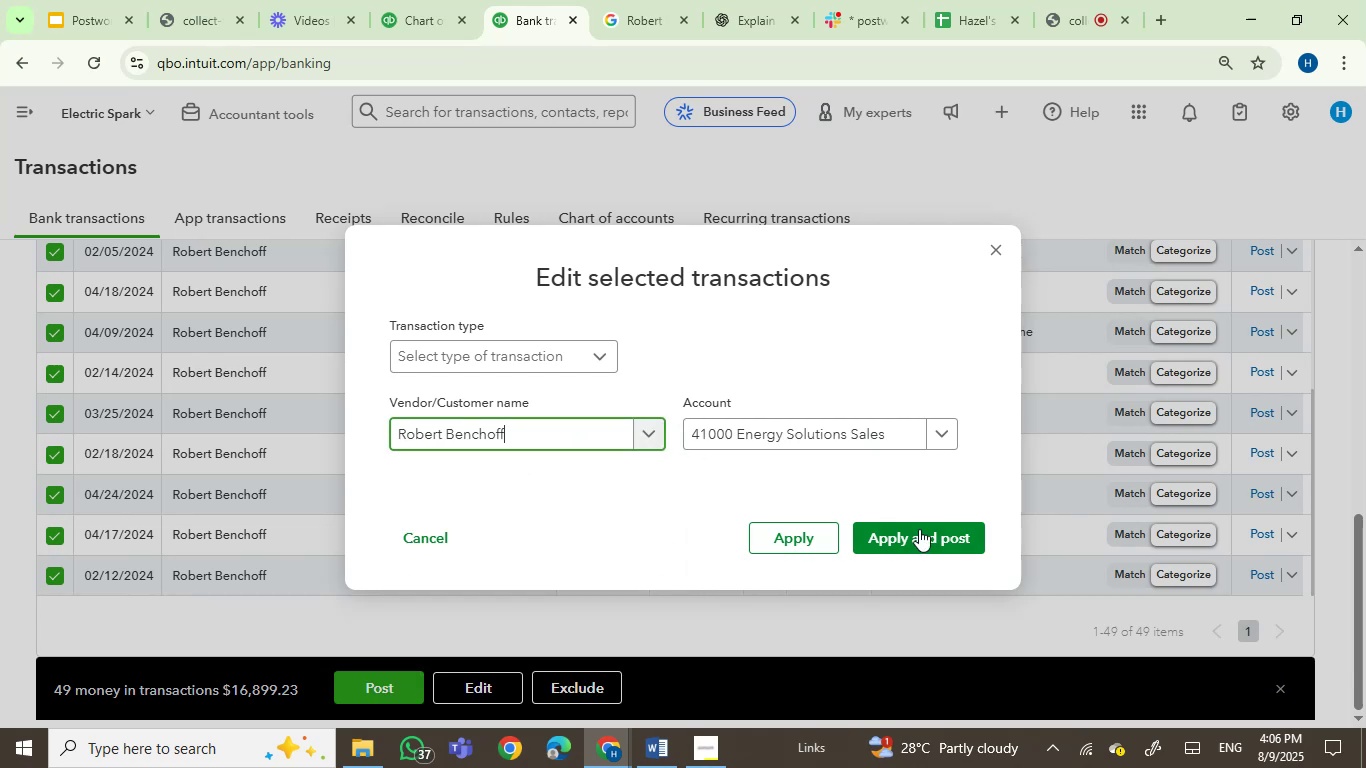 
left_click([922, 529])
 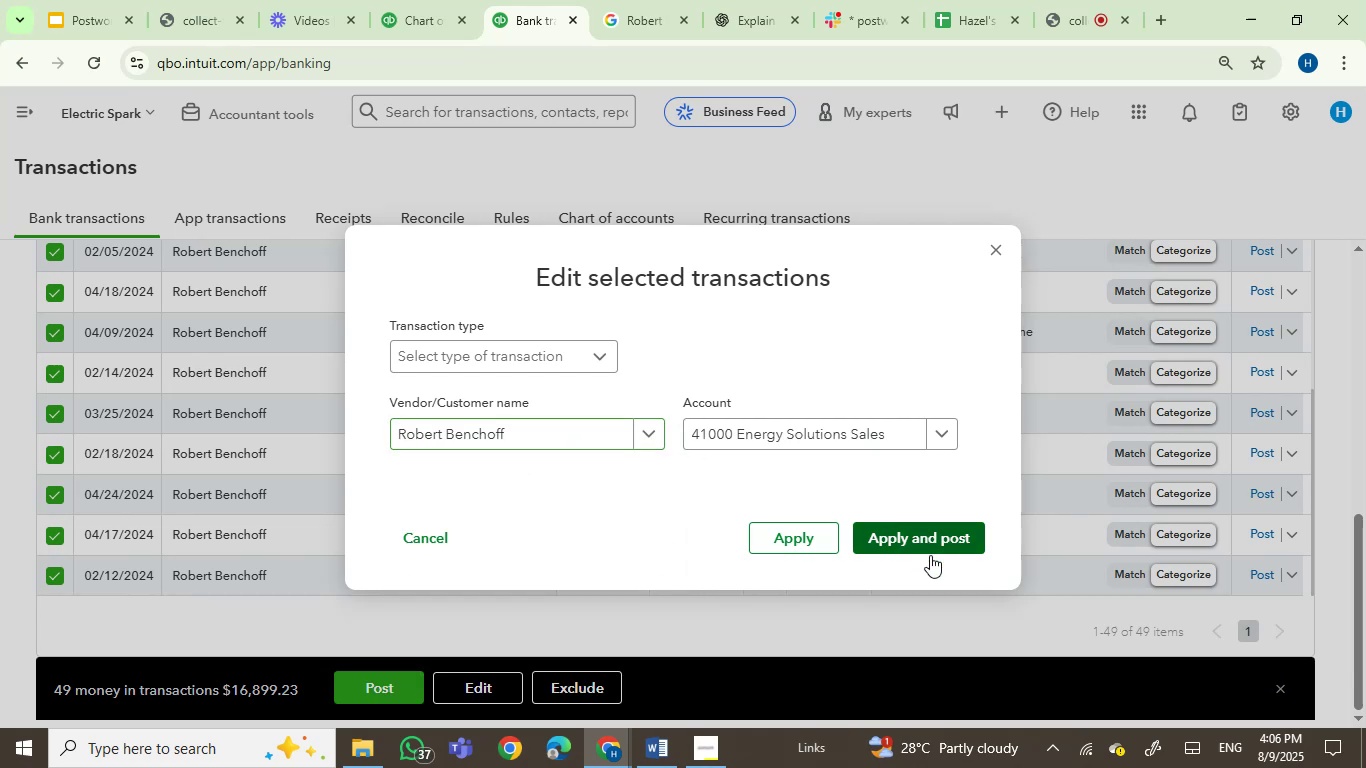 
mouse_move([904, 582])
 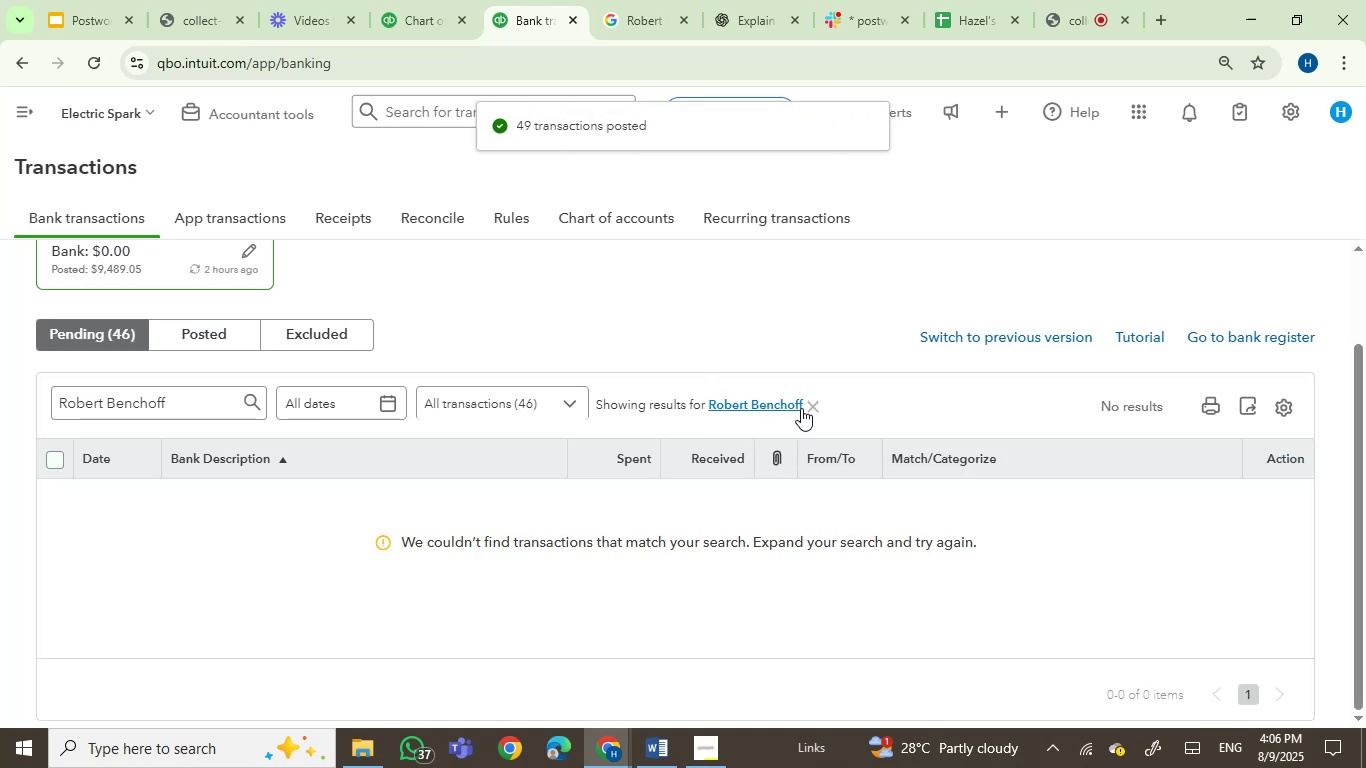 
left_click([812, 401])
 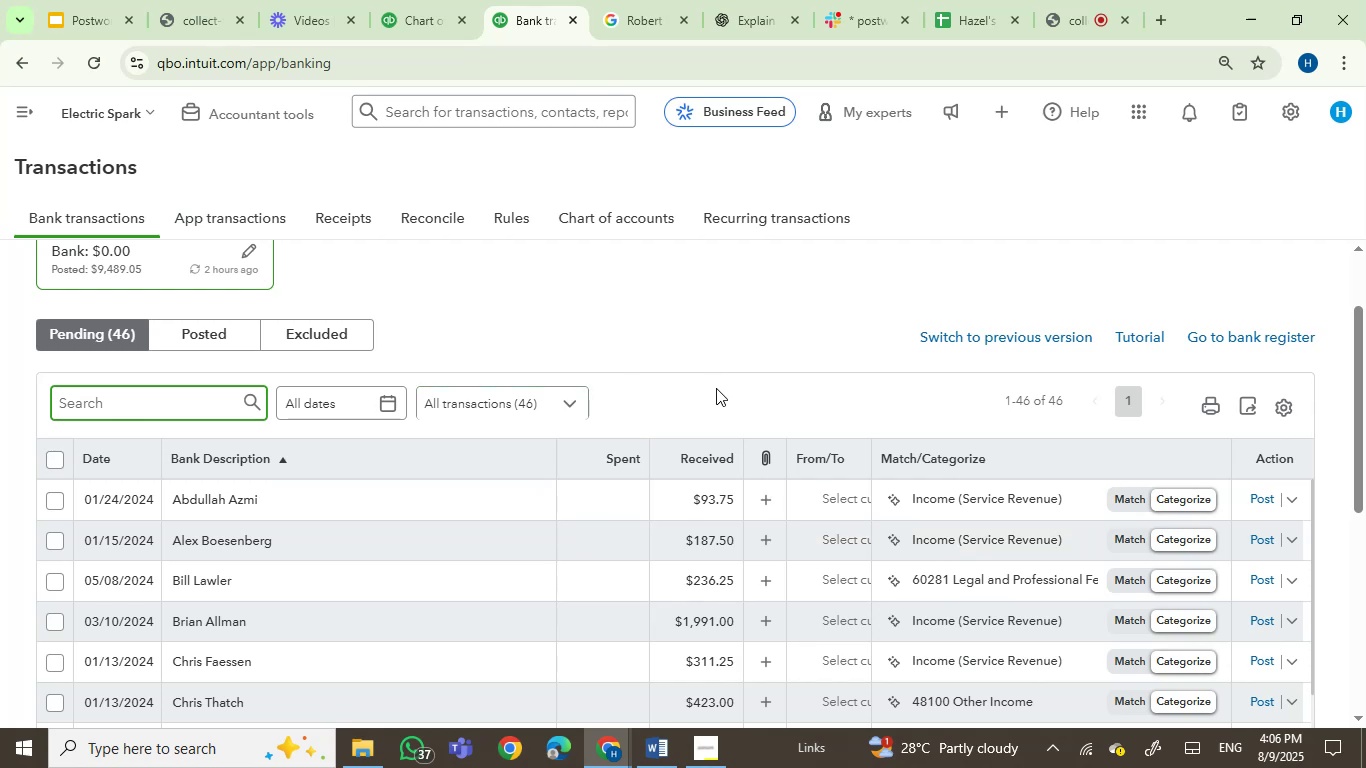 
wait(7.93)
 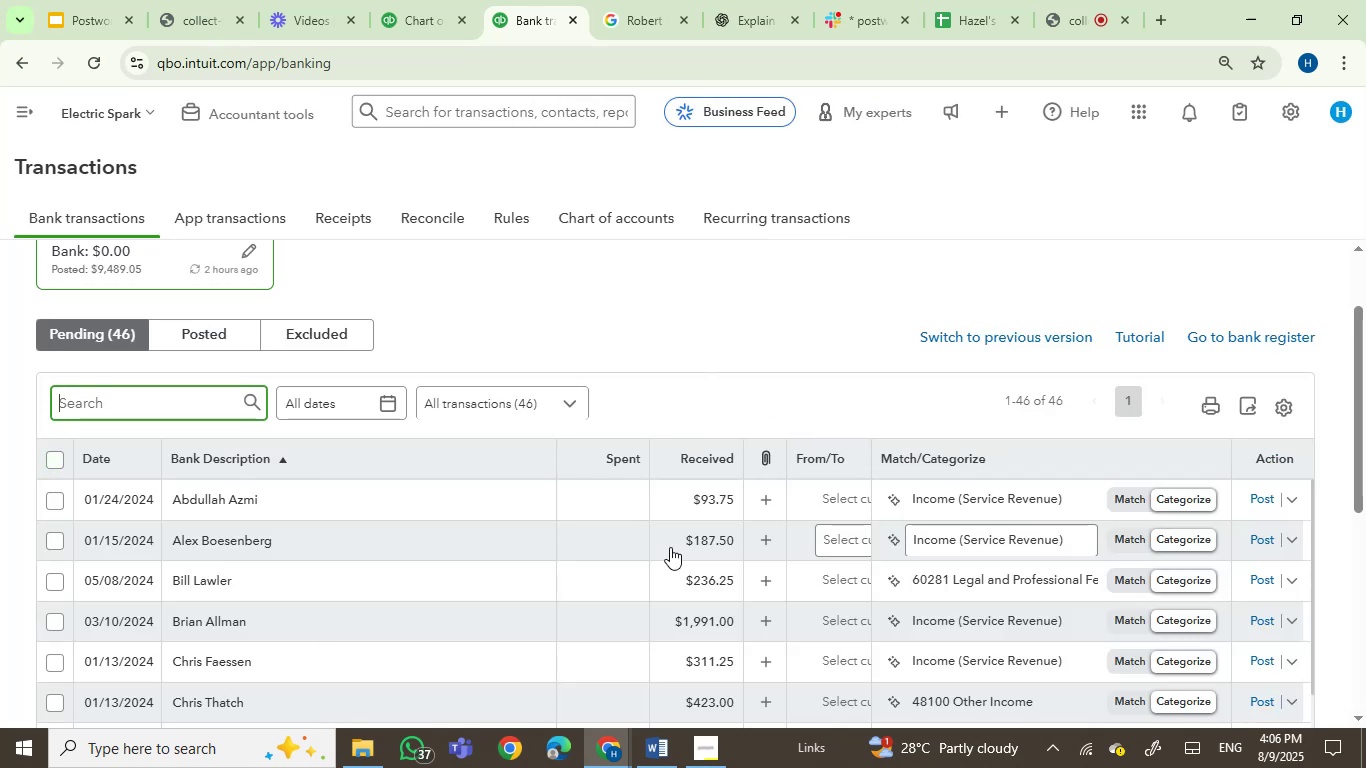 
left_click_drag(start_coordinate=[1356, 471], to_coordinate=[1362, 567])
 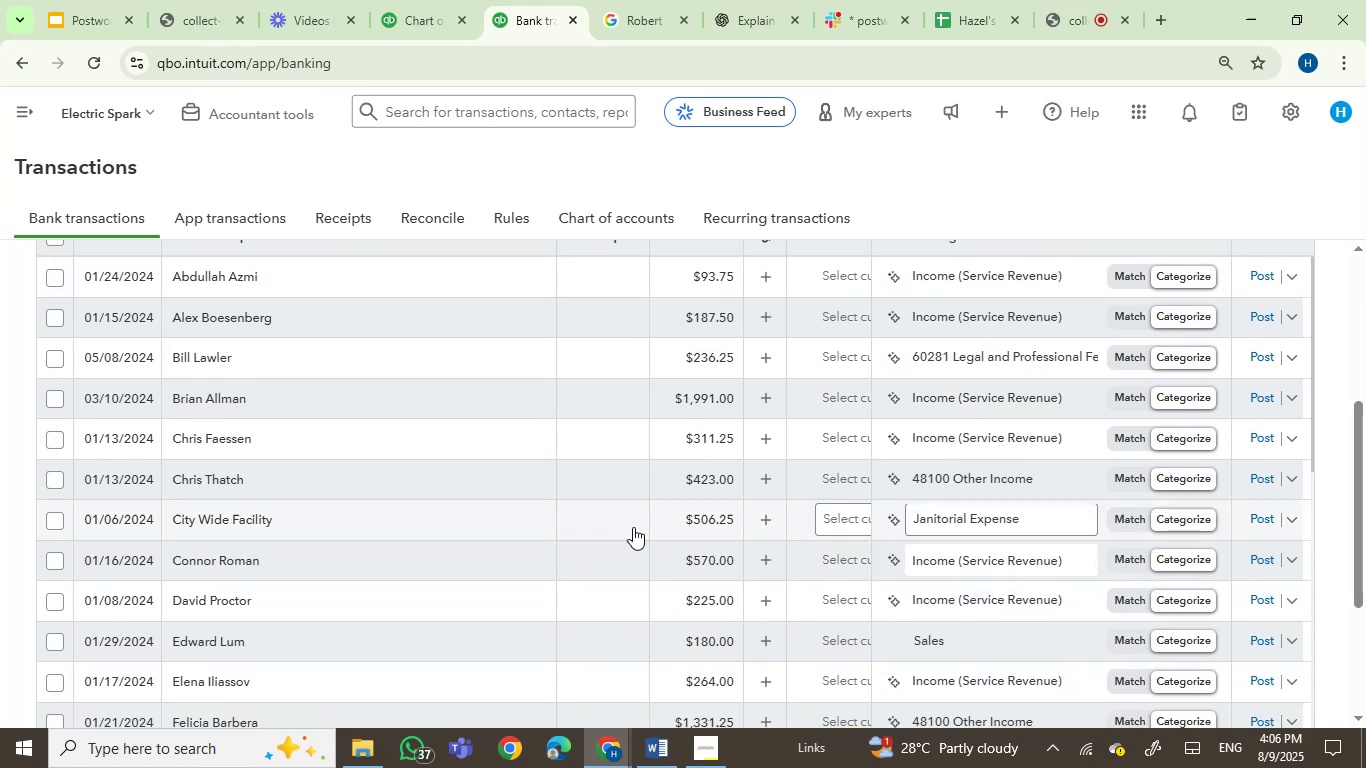 
scroll: coordinate [477, 522], scroll_direction: down, amount: 3.0
 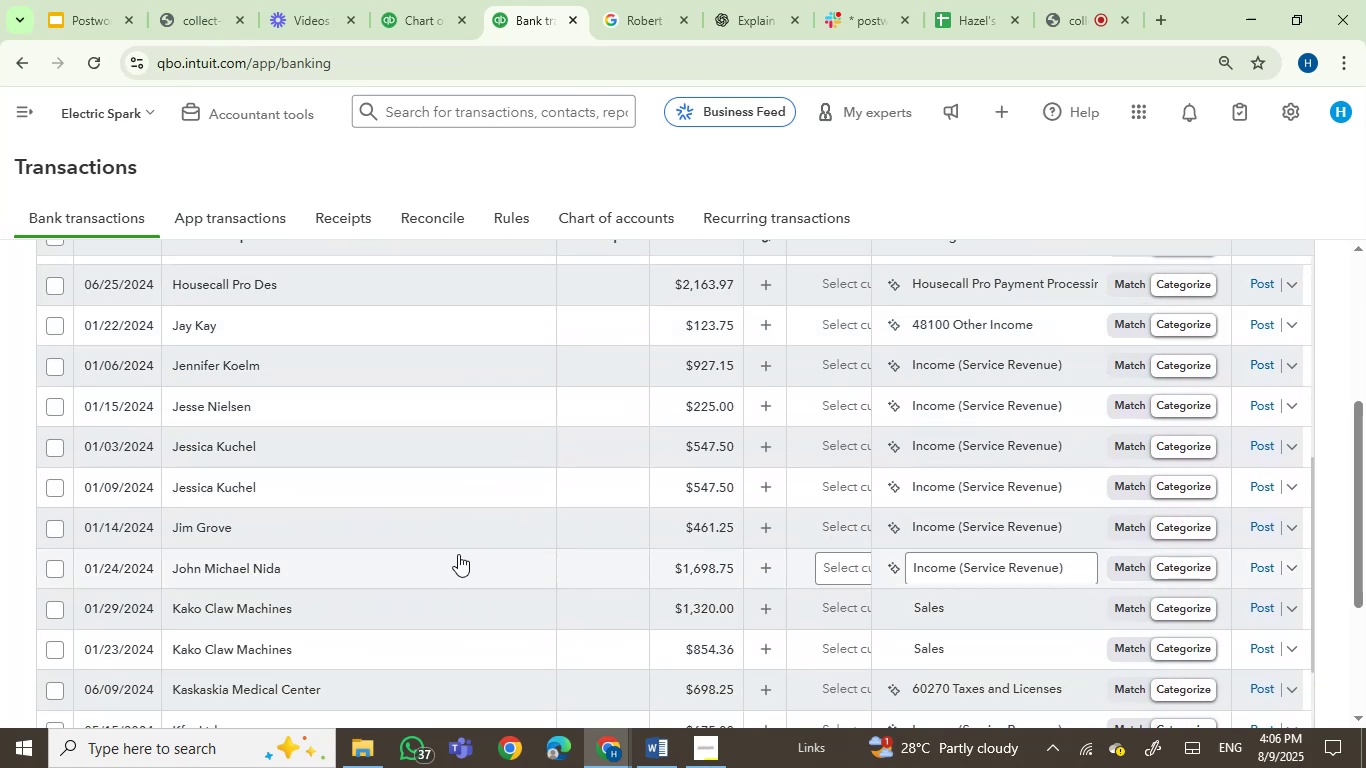 
left_click_drag(start_coordinate=[1352, 525], to_coordinate=[1357, 625])
 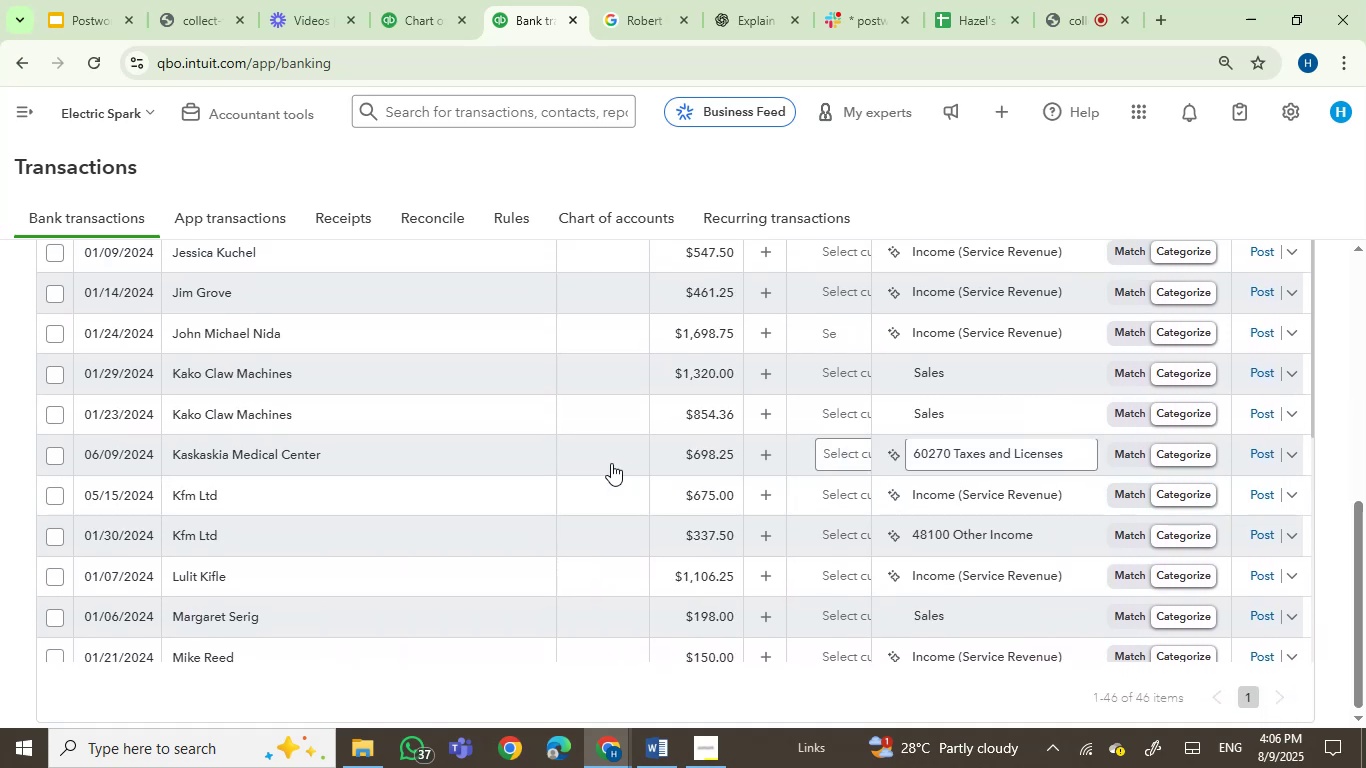 
left_click([618, 501])
 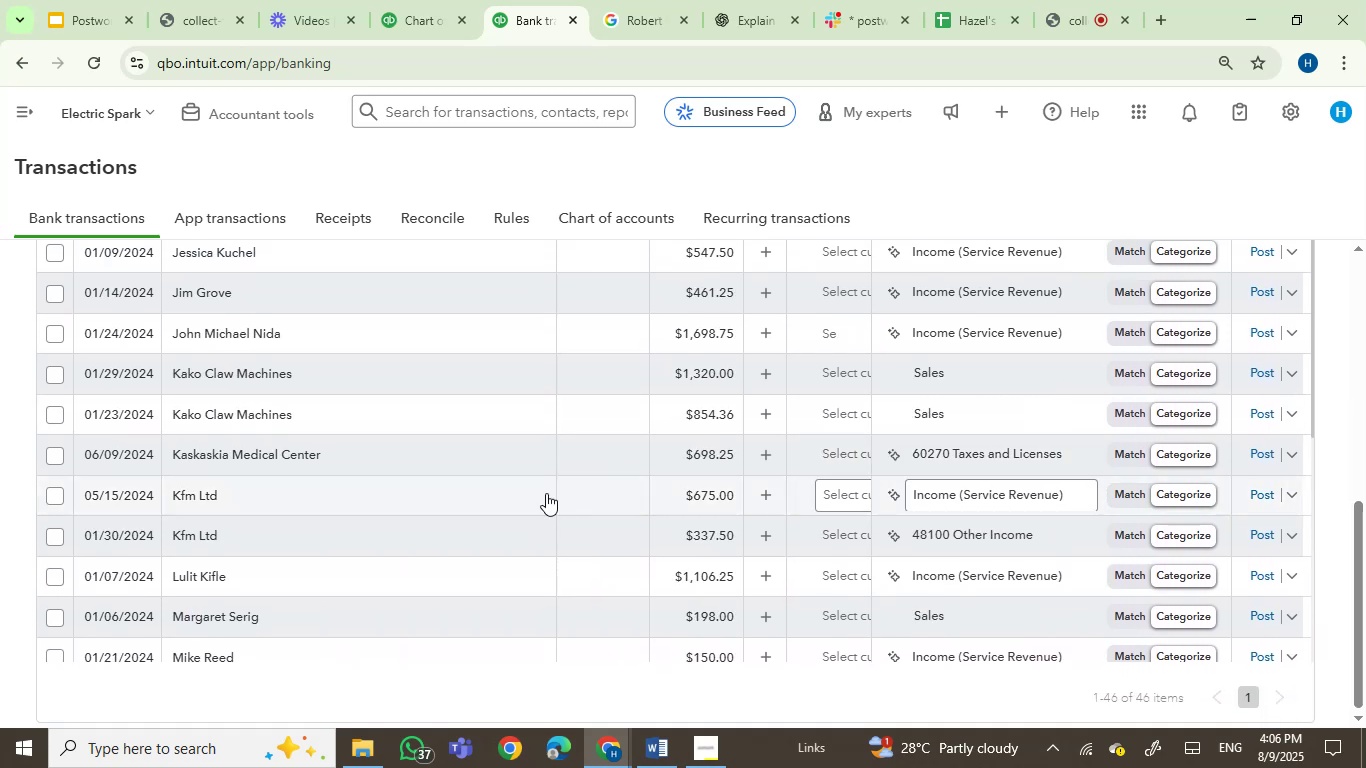 
mouse_move([517, 507])
 